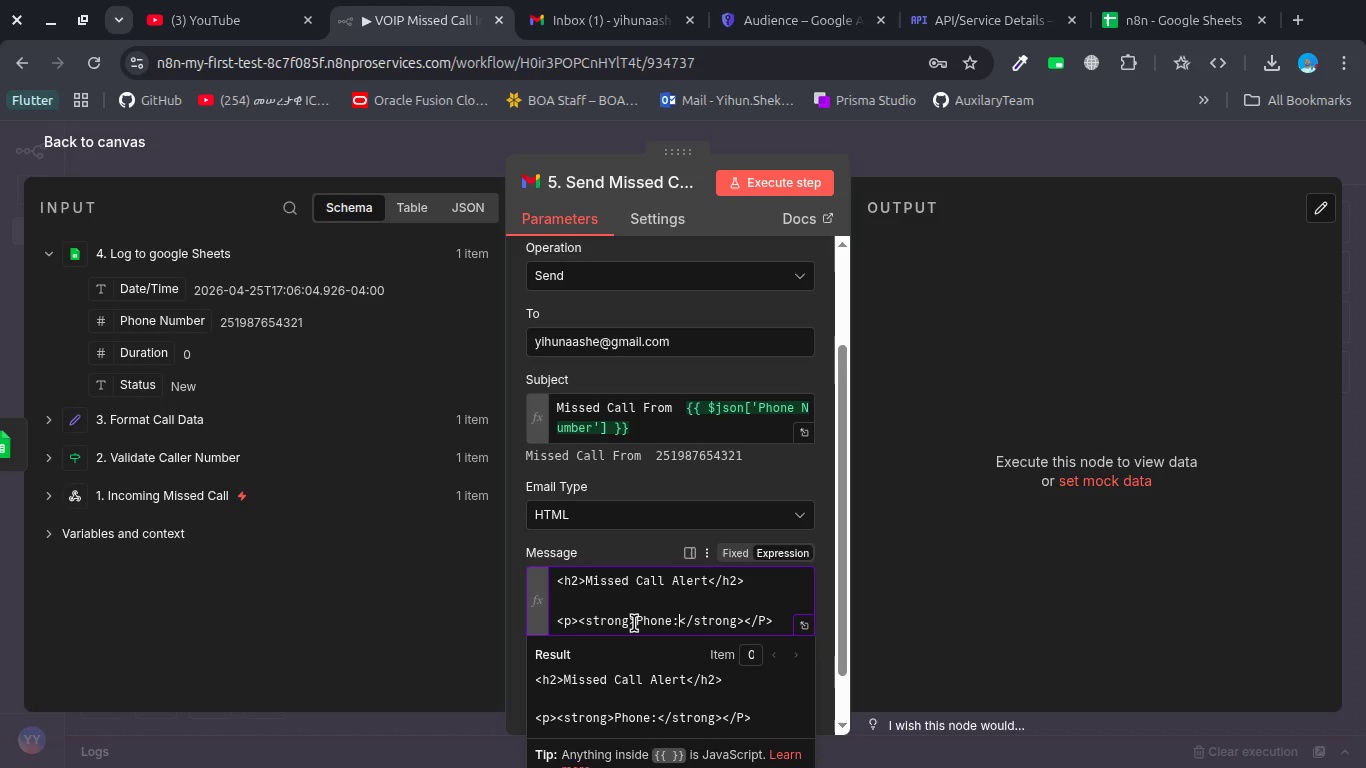 
key(ArrowRight)
 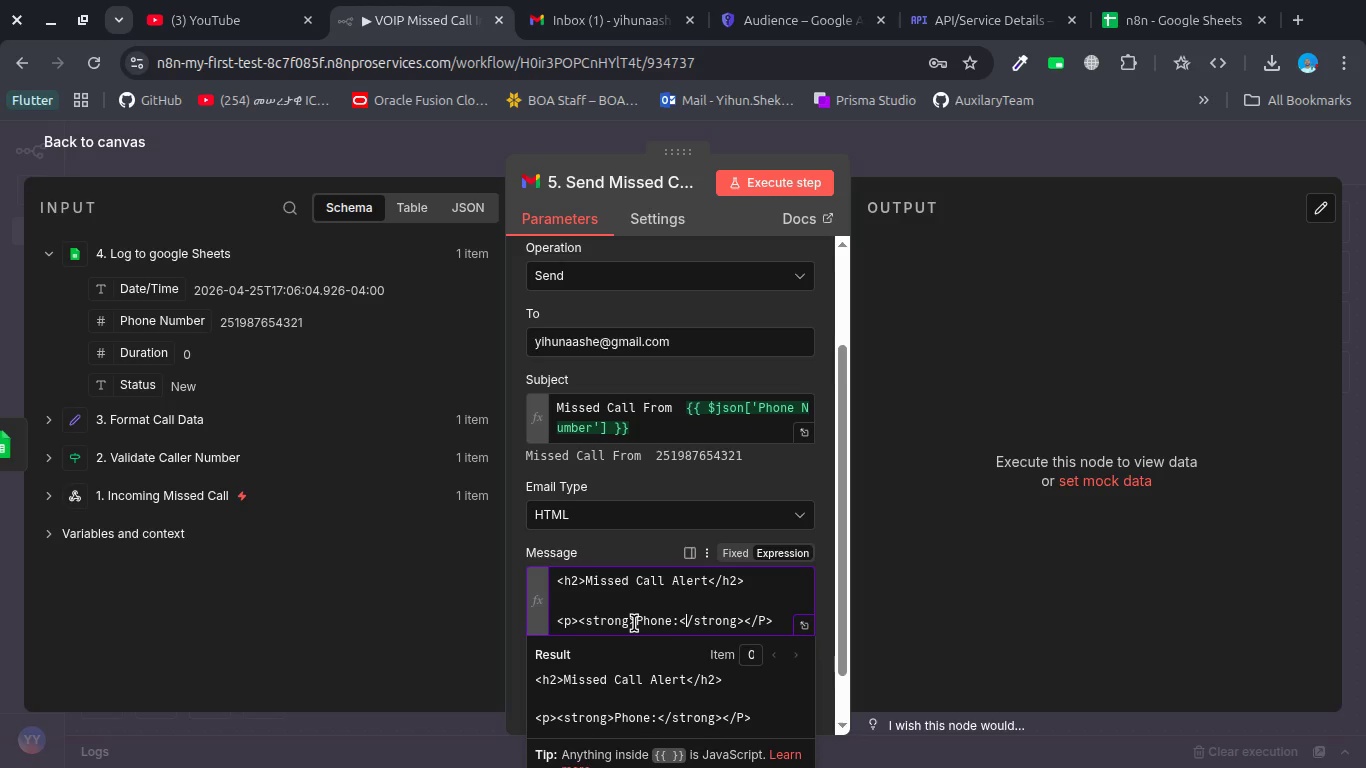 
key(ArrowRight)
 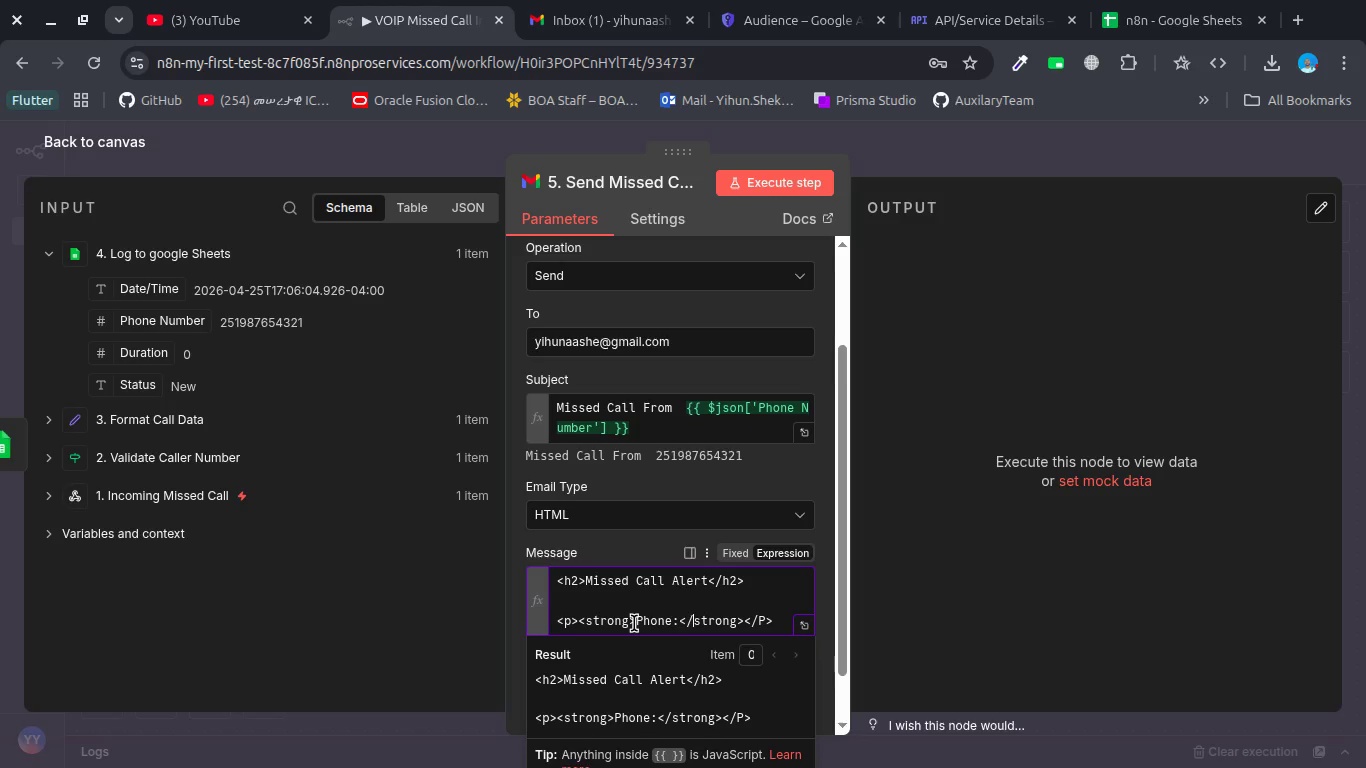 
key(ArrowRight)
 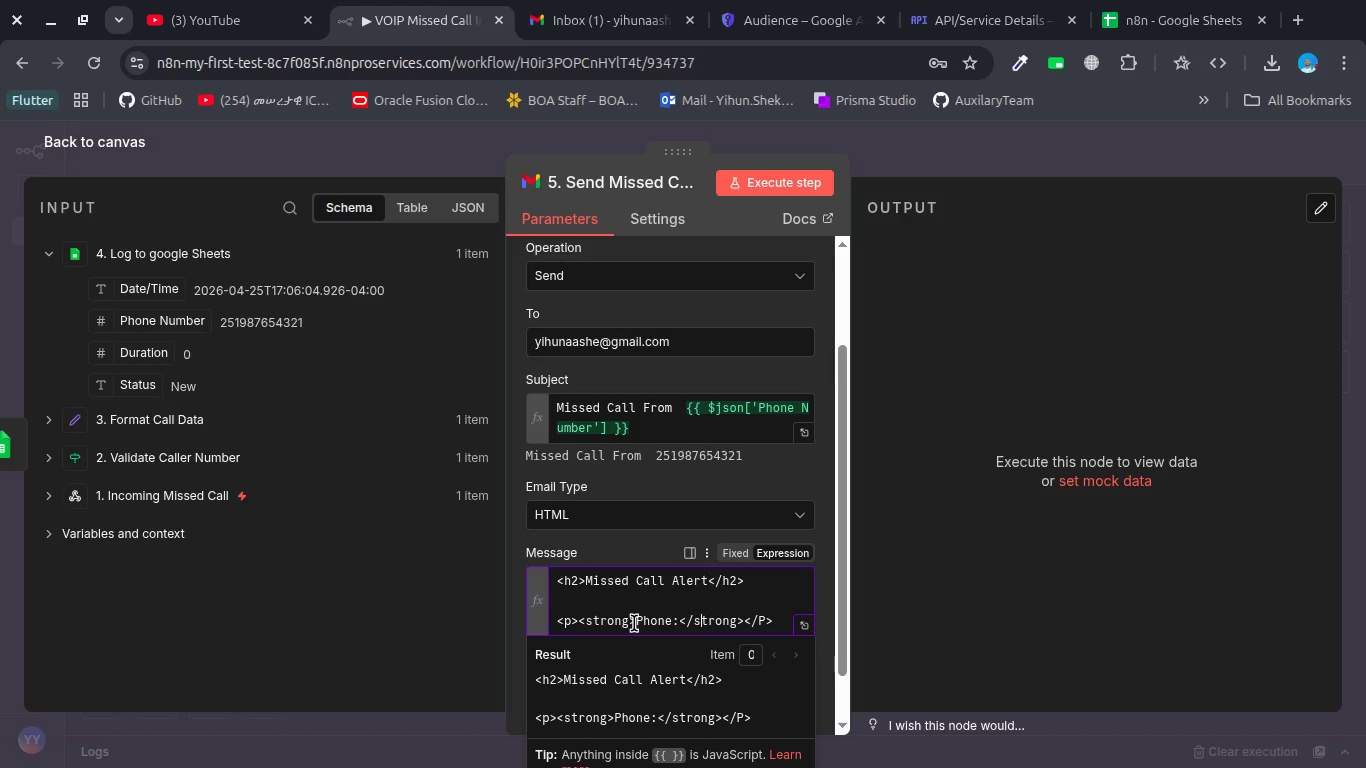 
key(ArrowRight)
 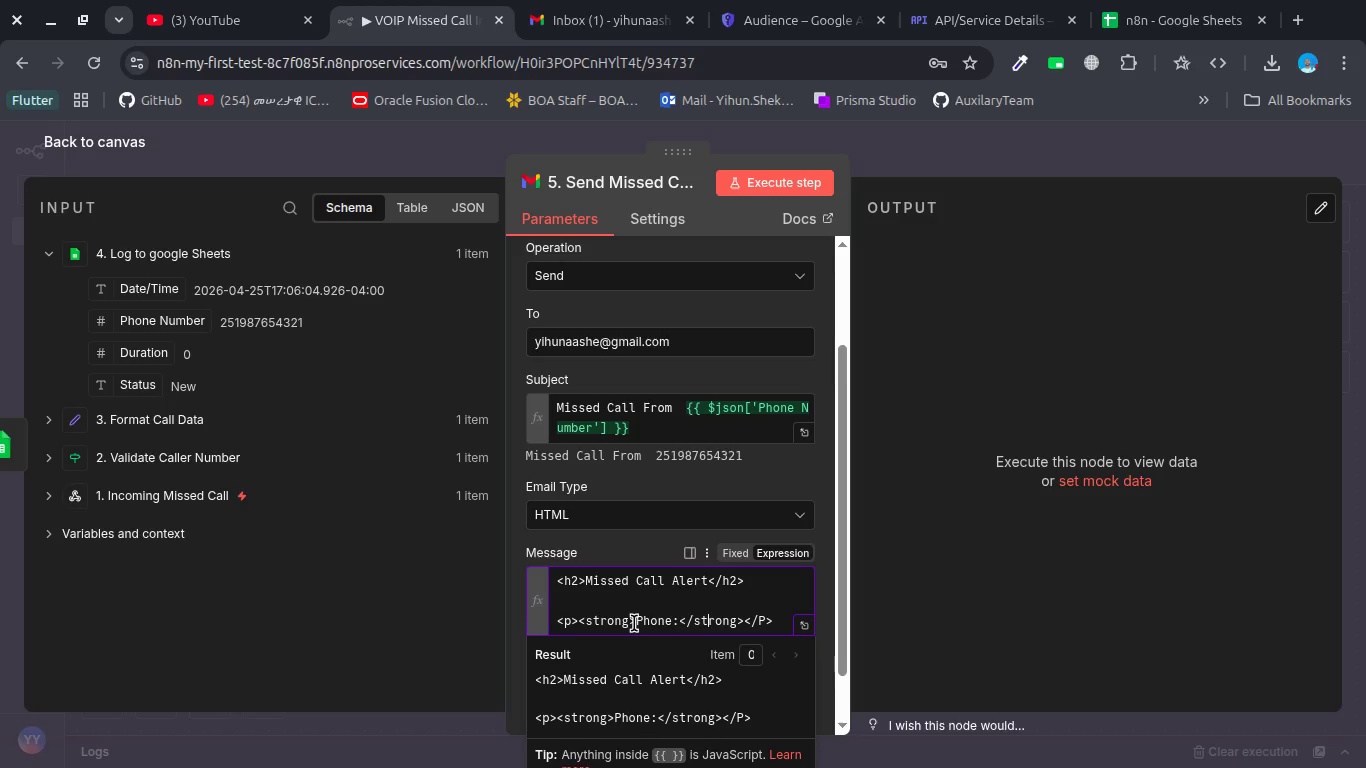 
key(ArrowRight)
 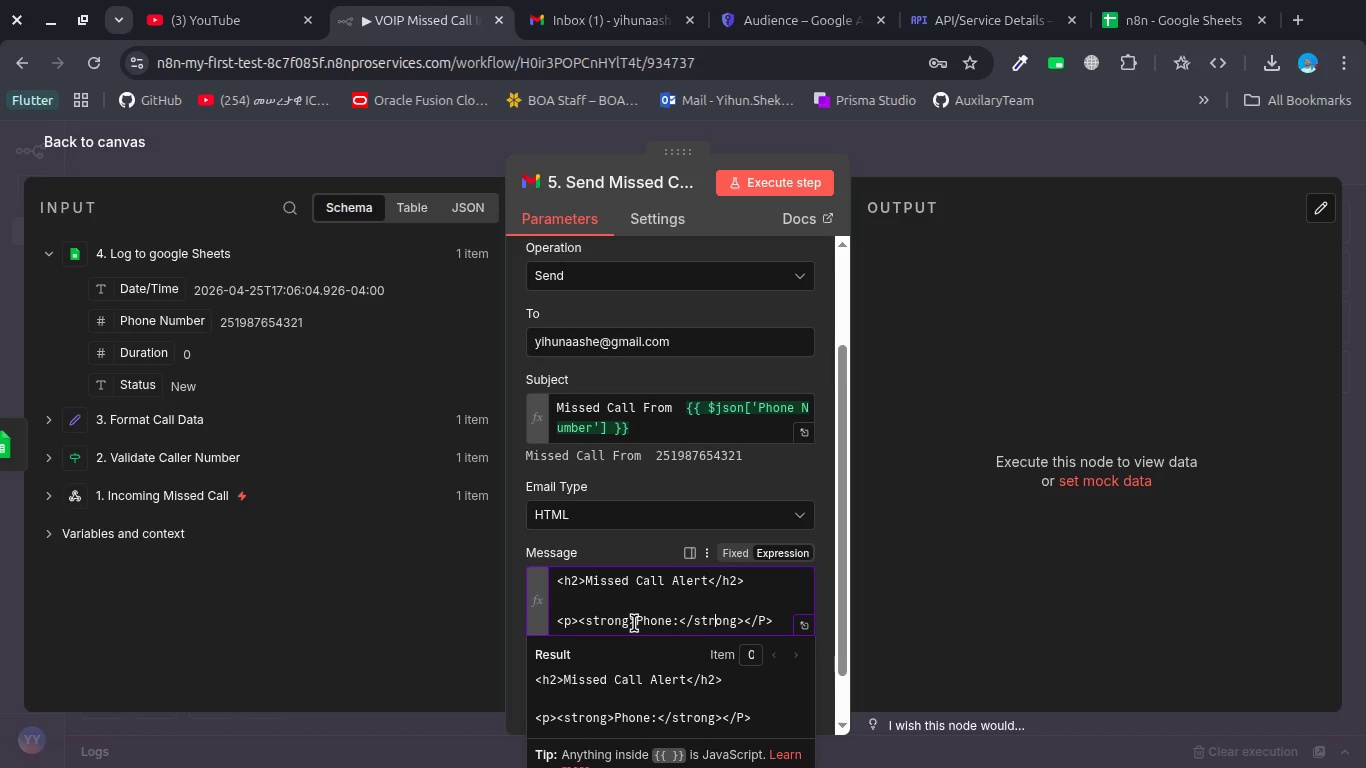 
key(ArrowRight)
 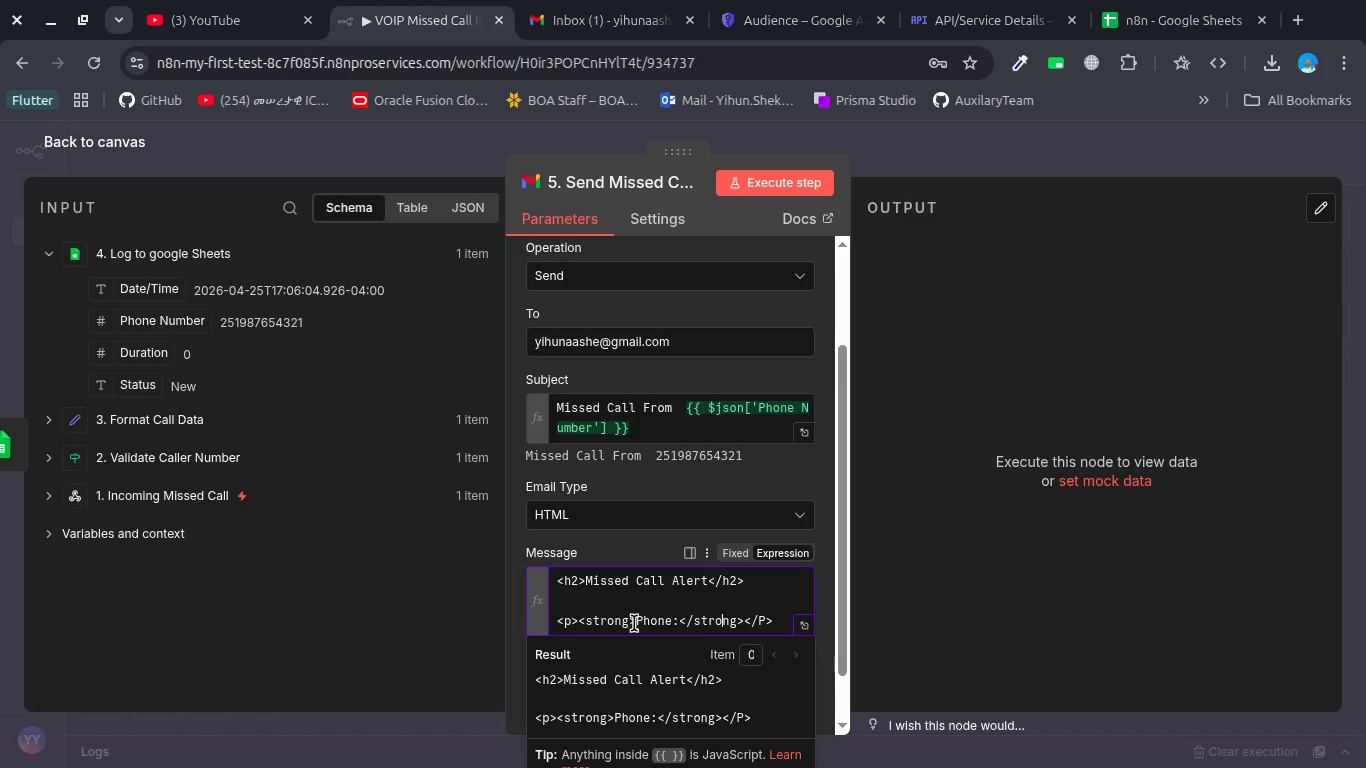 
key(ArrowRight)
 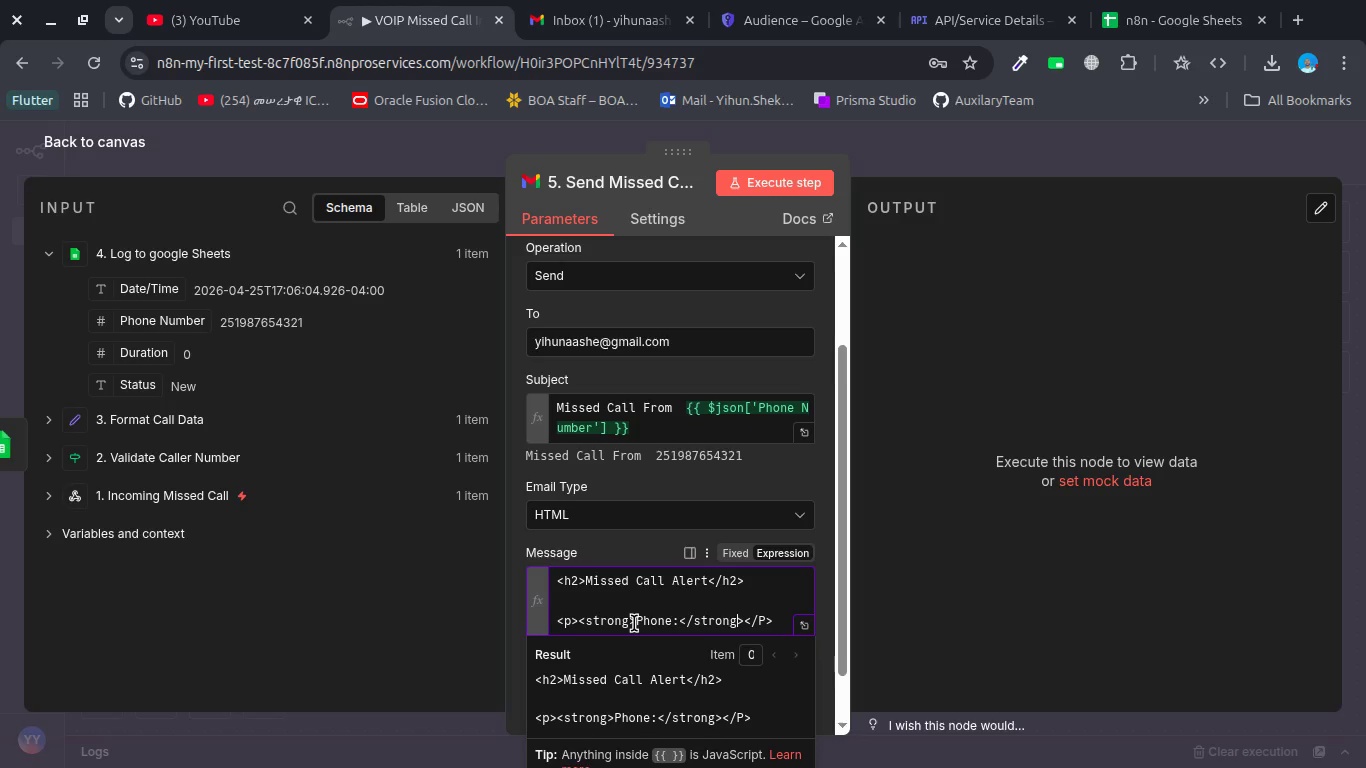 
key(ArrowRight)
 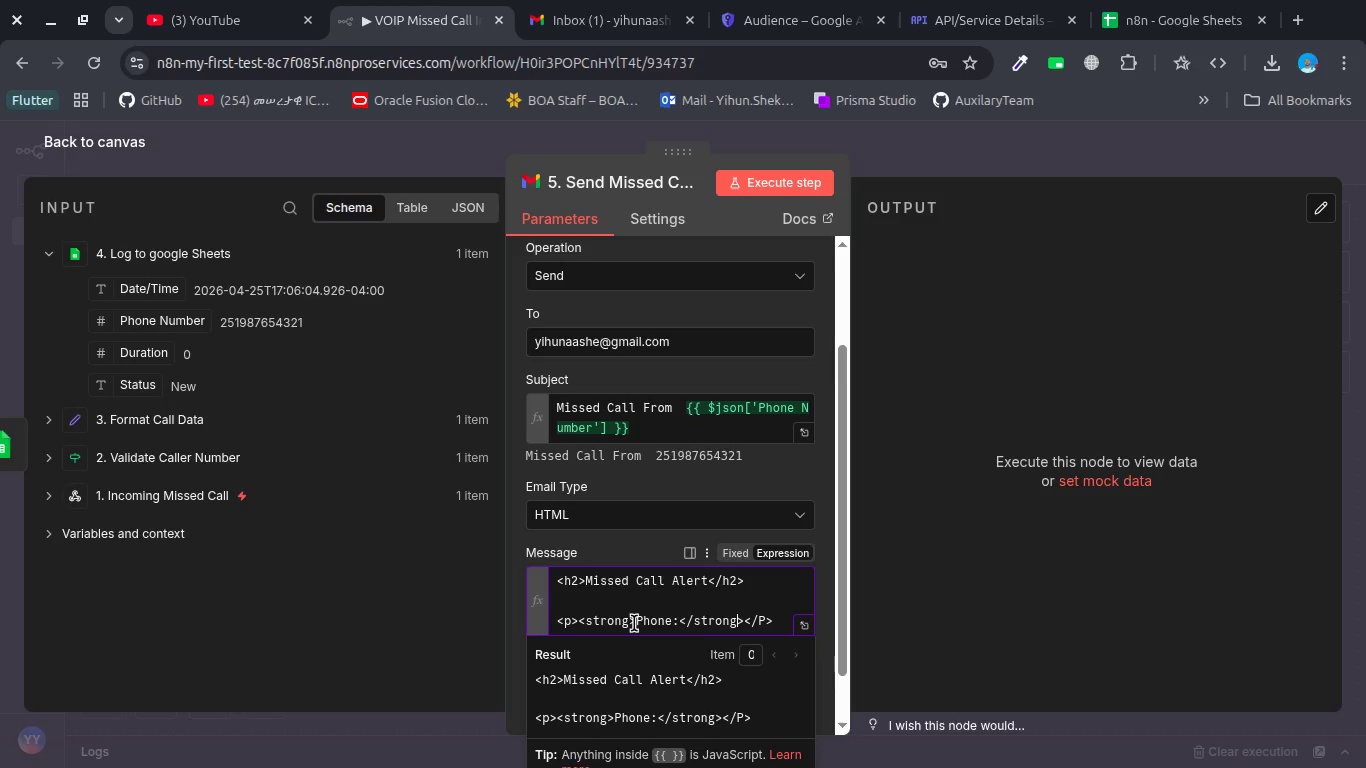 
key(ArrowRight)
 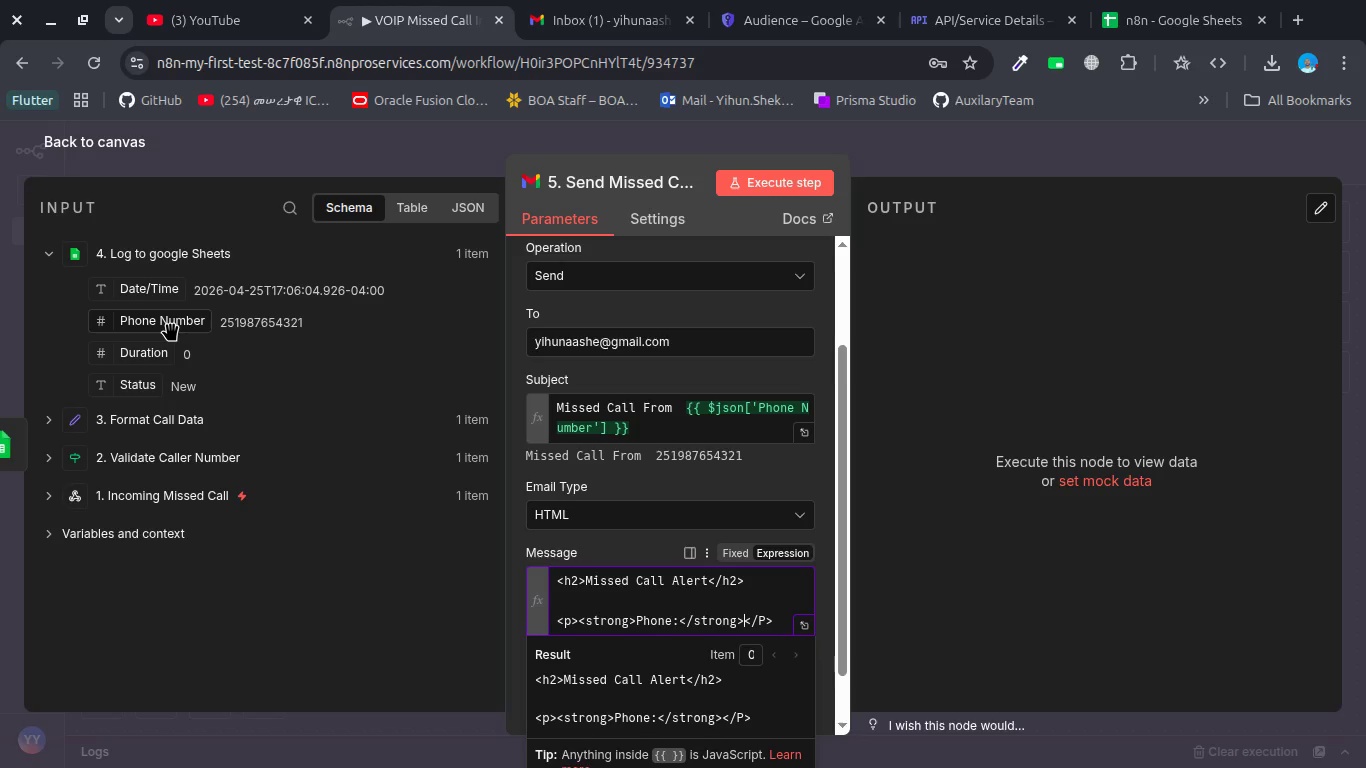 
left_click_drag(start_coordinate=[171, 325], to_coordinate=[742, 625])
 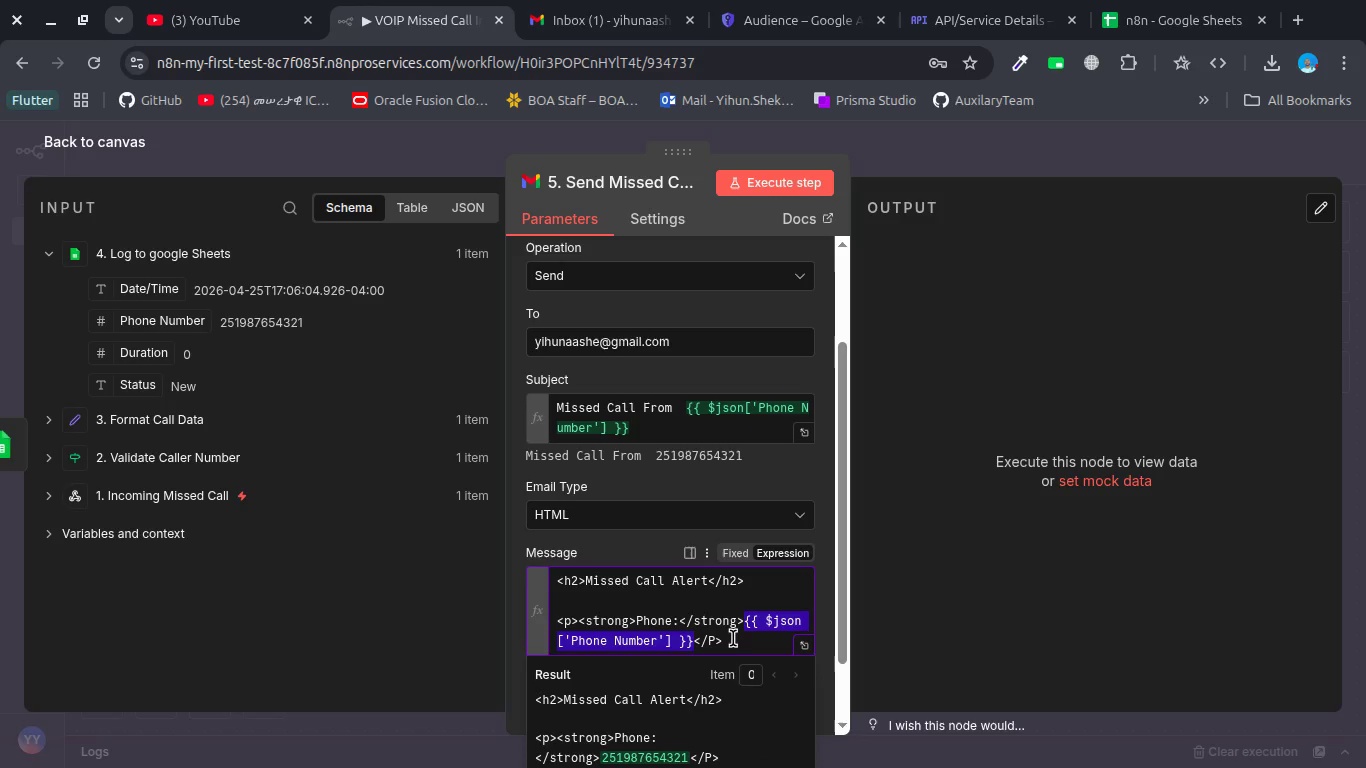 
left_click([733, 638])
 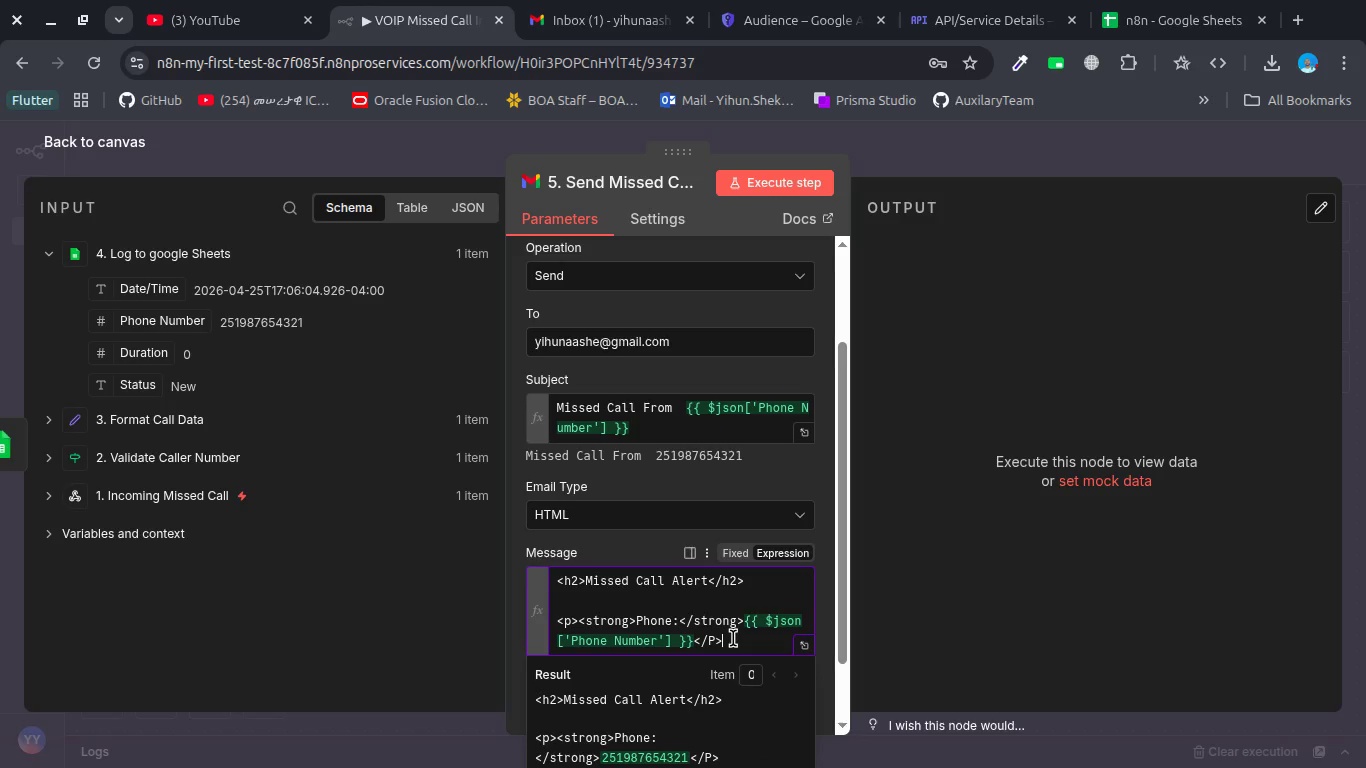 
key(Enter)
 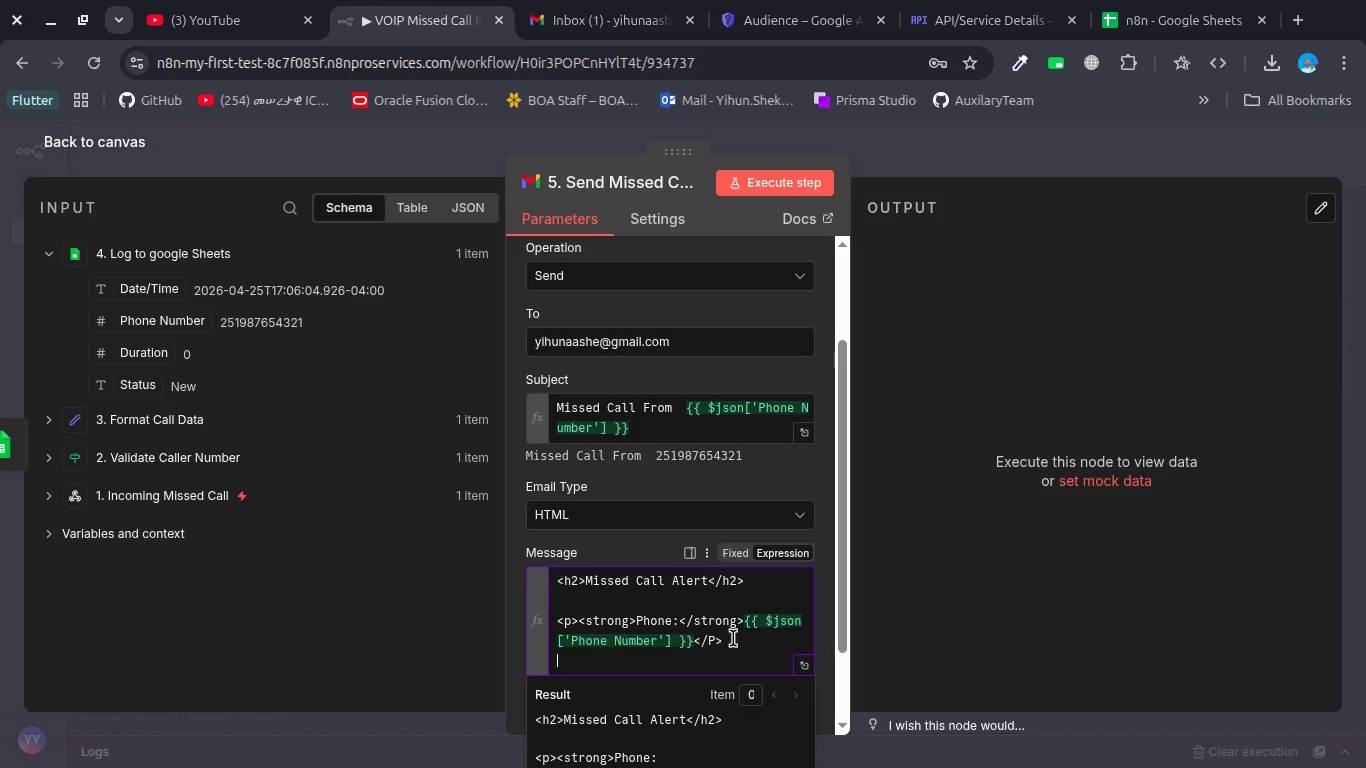 
key(Control+V)
 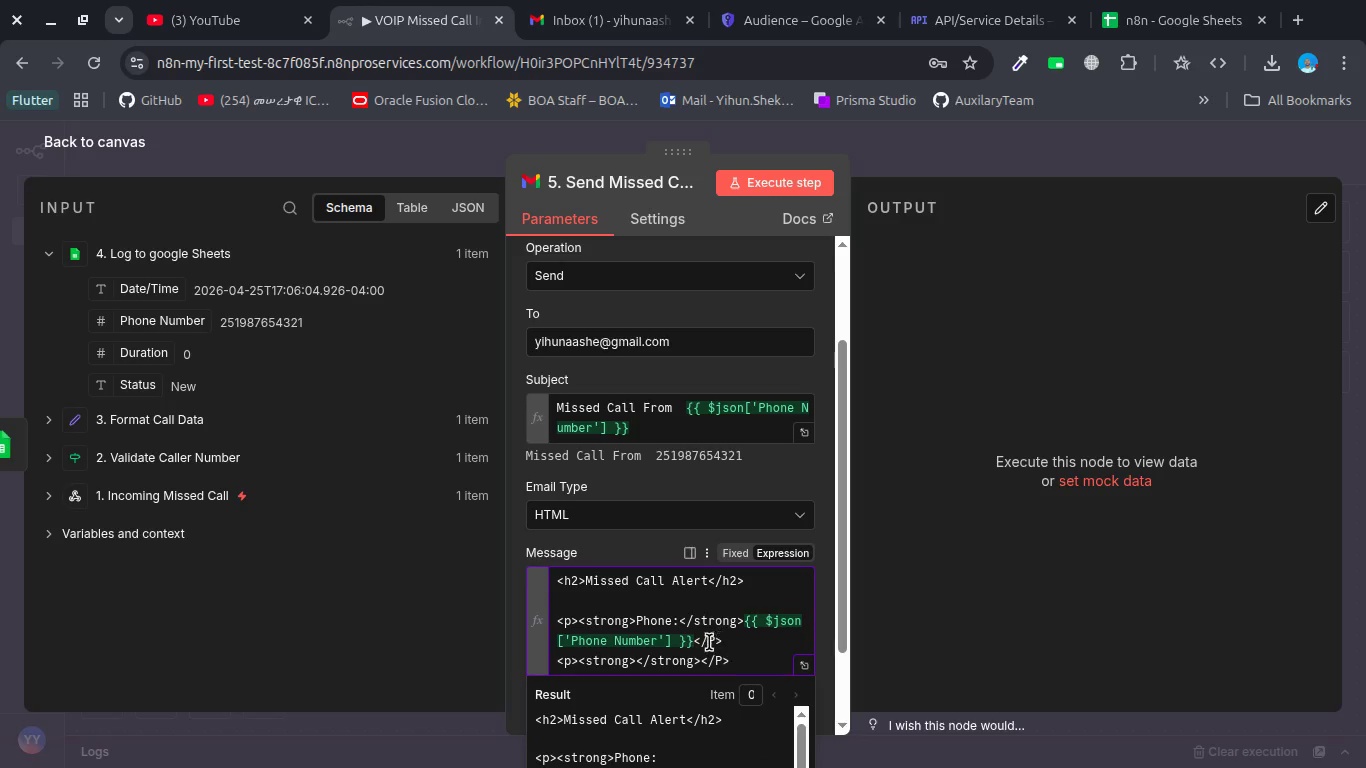 
left_click([638, 659])
 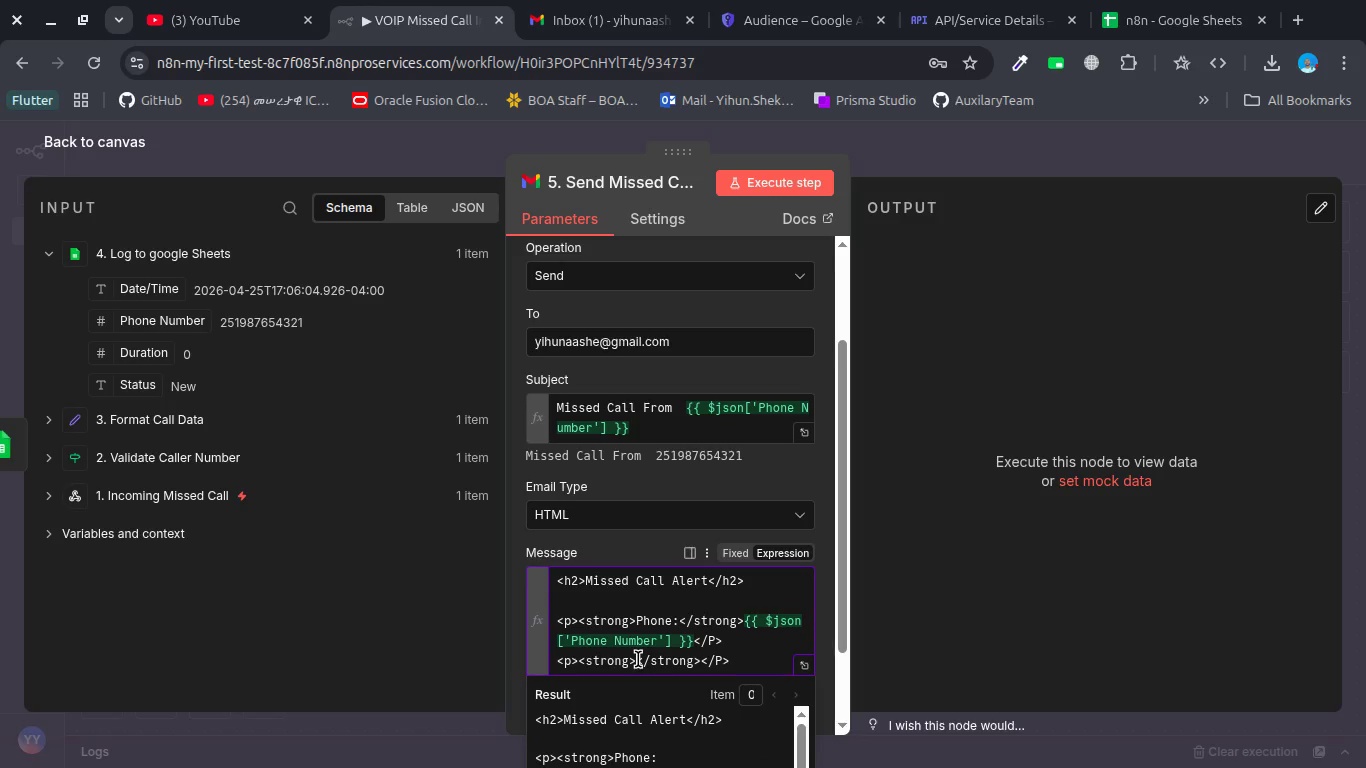 
type(TIme)
key(Backspace)
key(Backspace)
key(Backspace)
type(ie)
key(Backspace)
type(me:)
 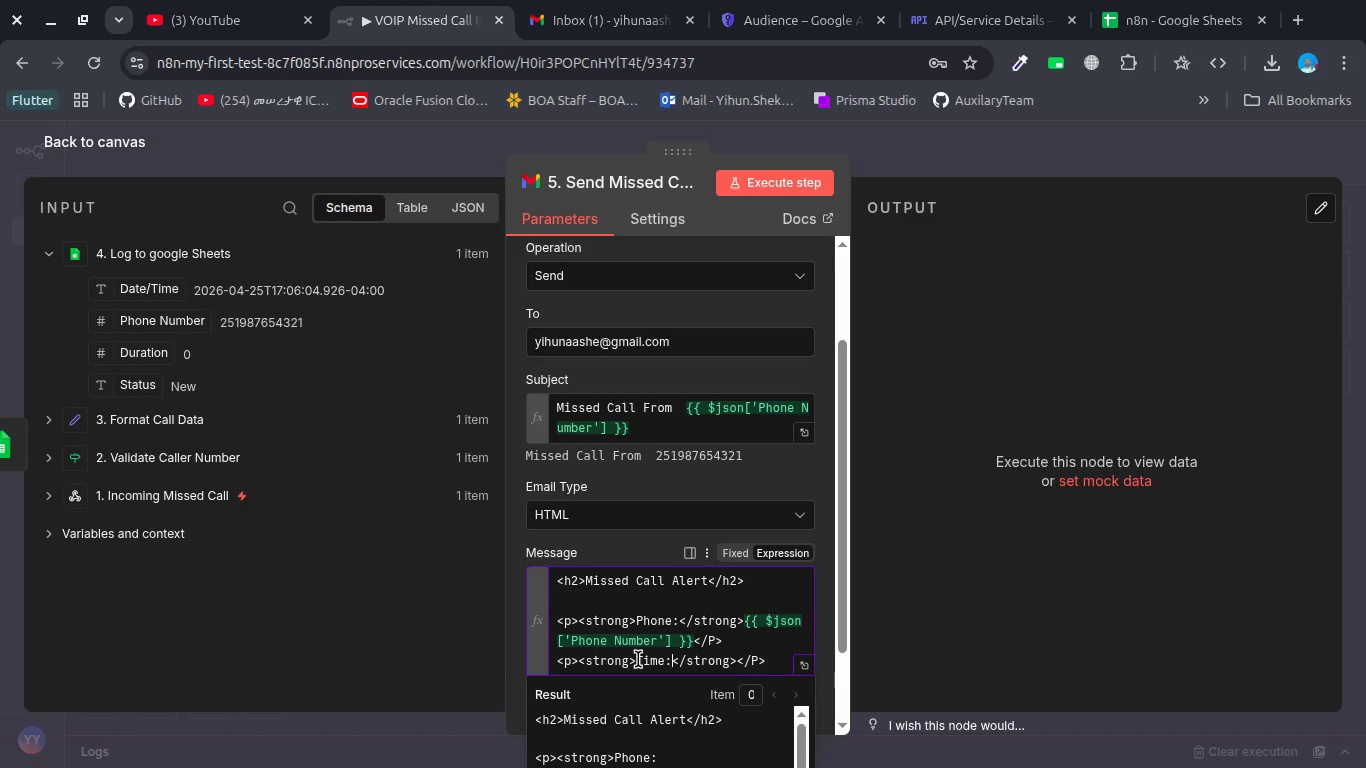 
wait(20.24)
 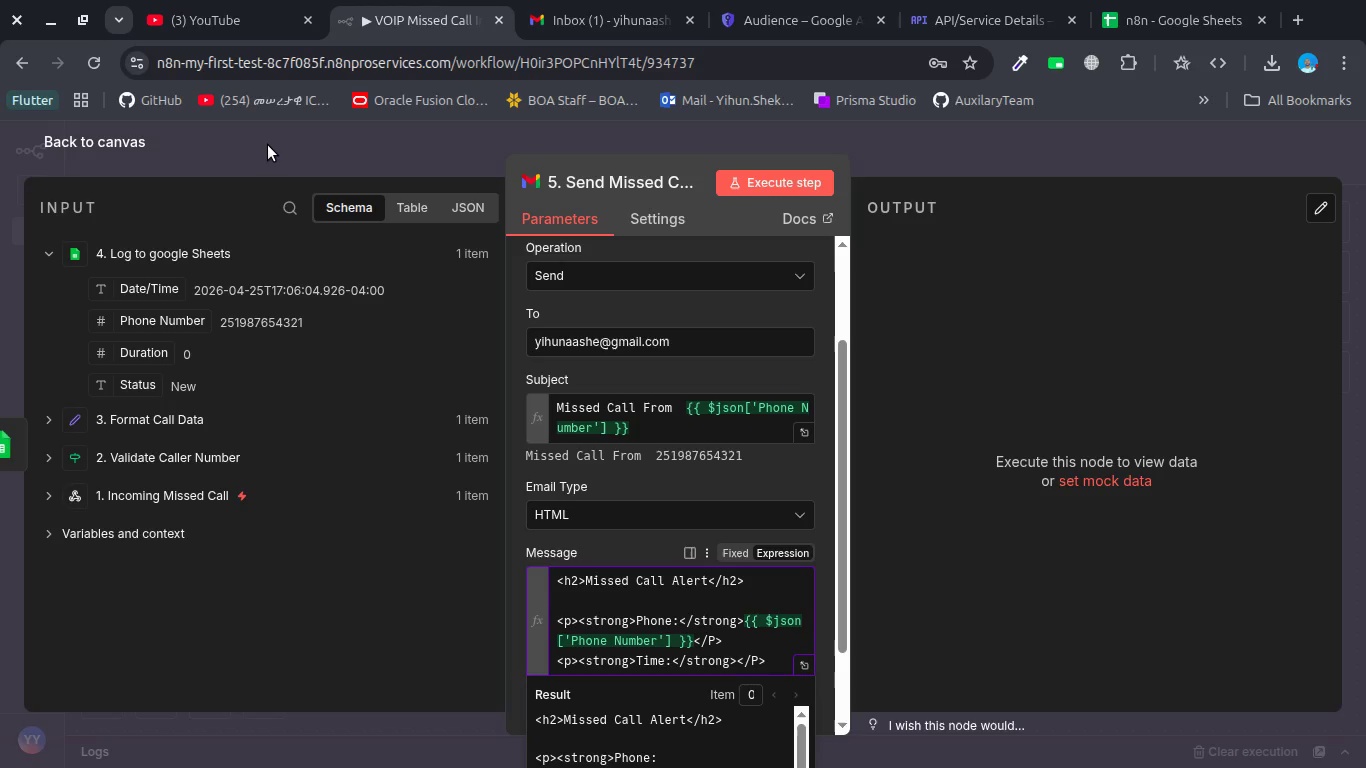 
left_click([283, 129])
 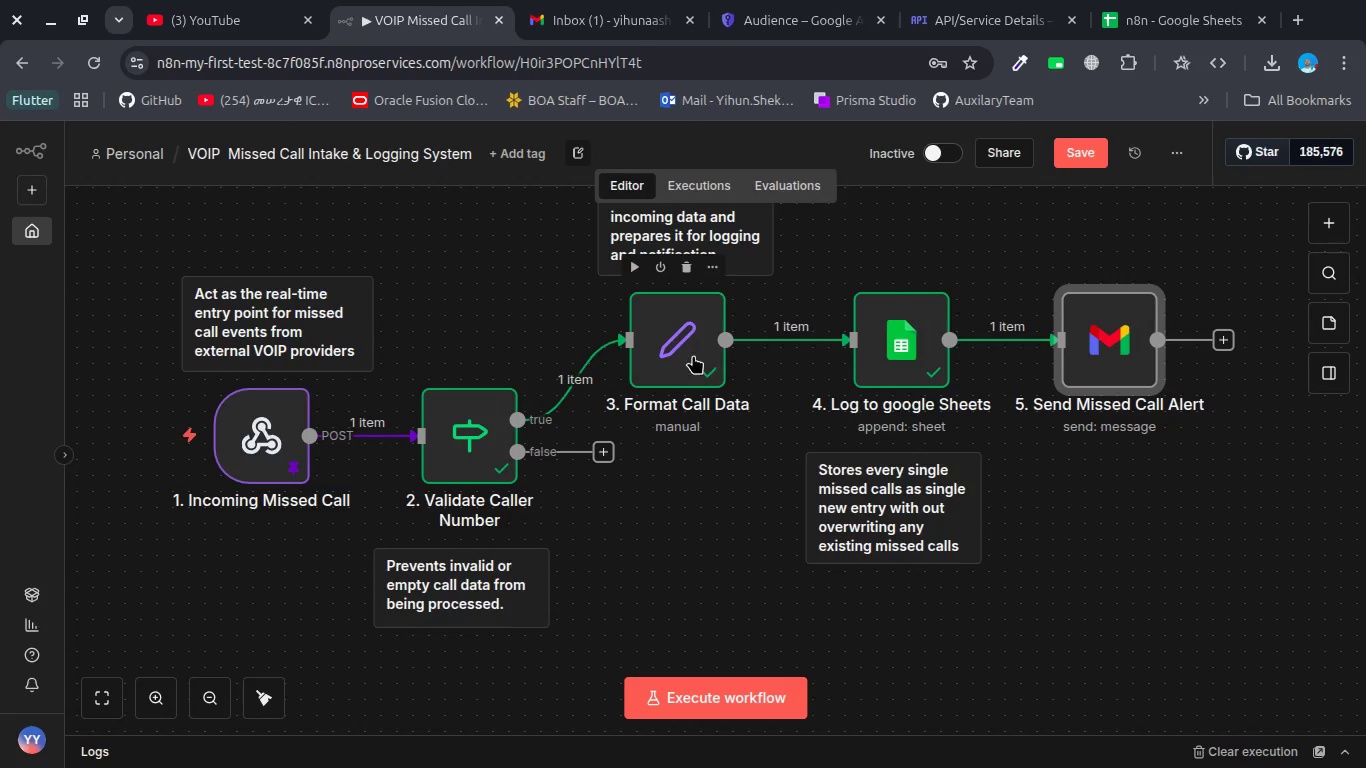 
double_click([675, 338])
 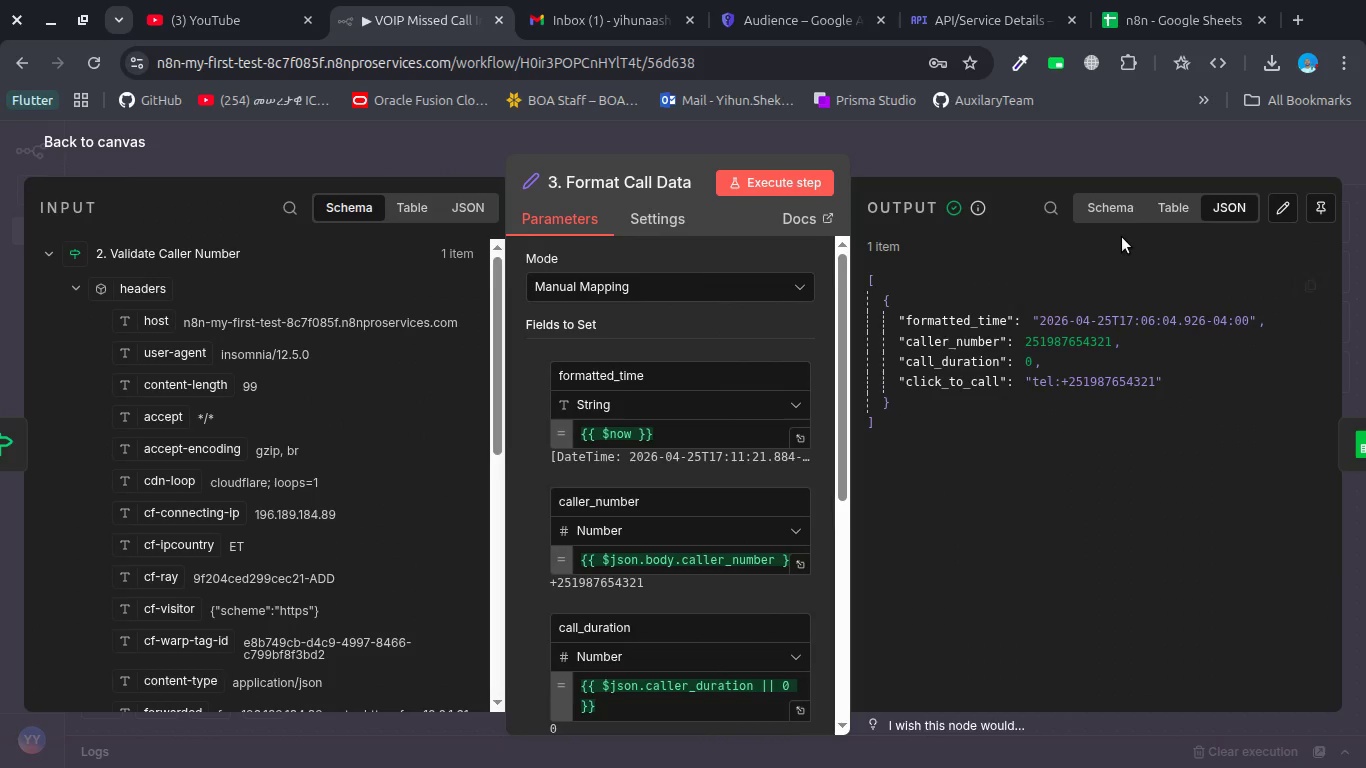 
wait(6.84)
 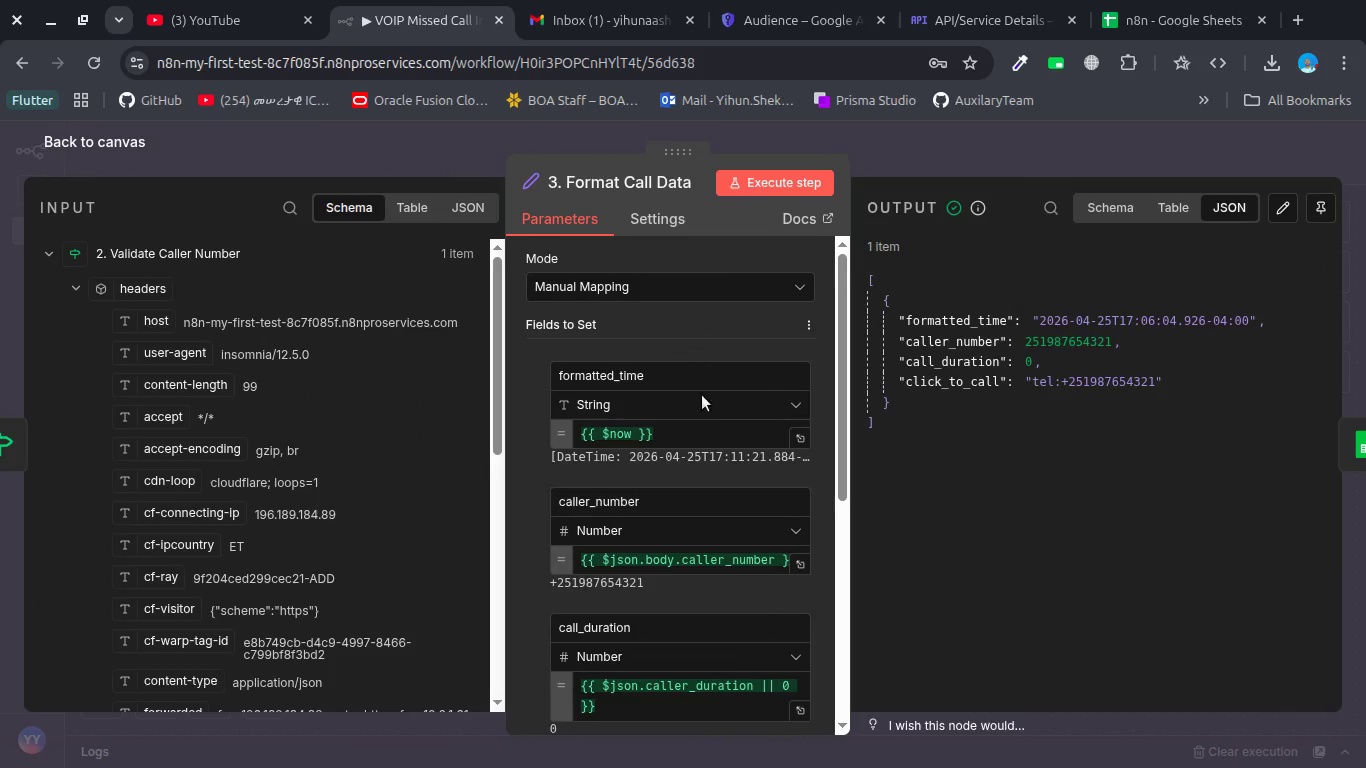 
left_click([890, 139])
 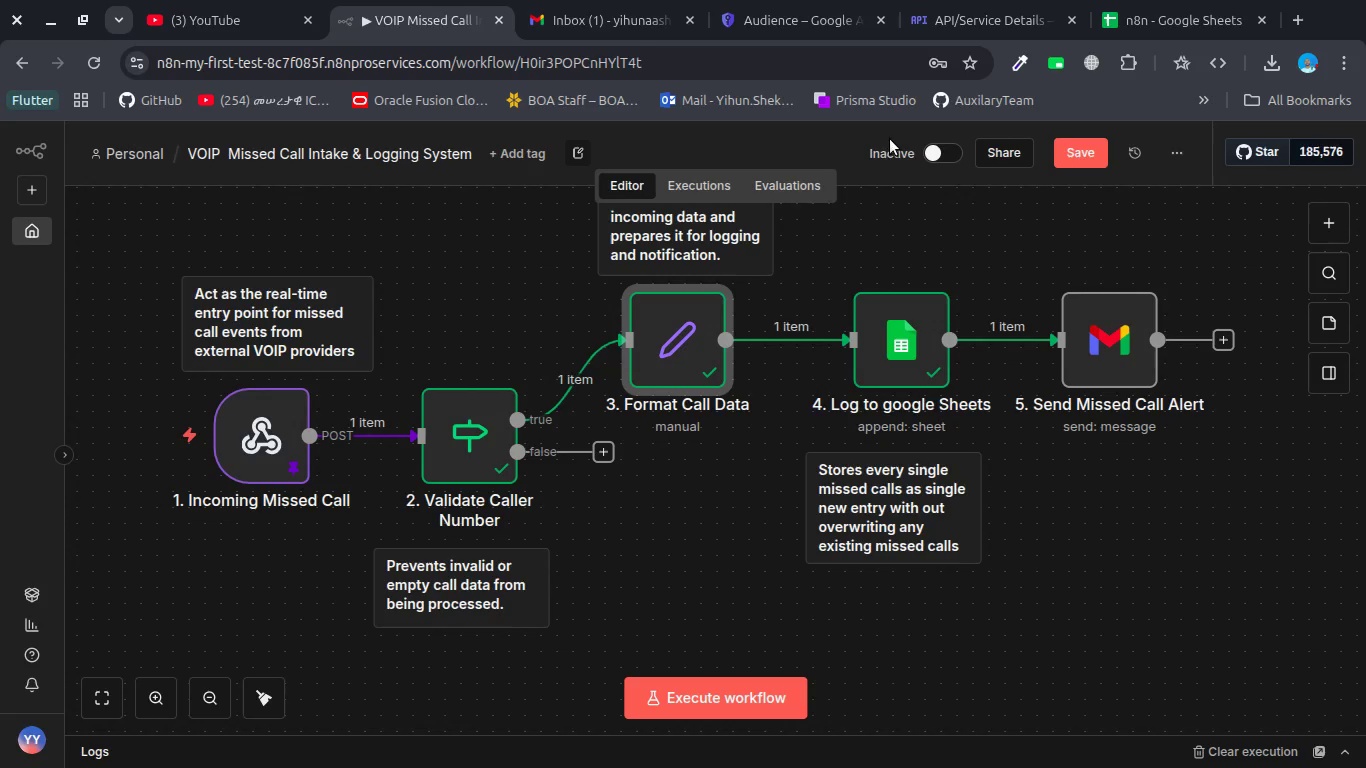 
double_click([898, 358])
 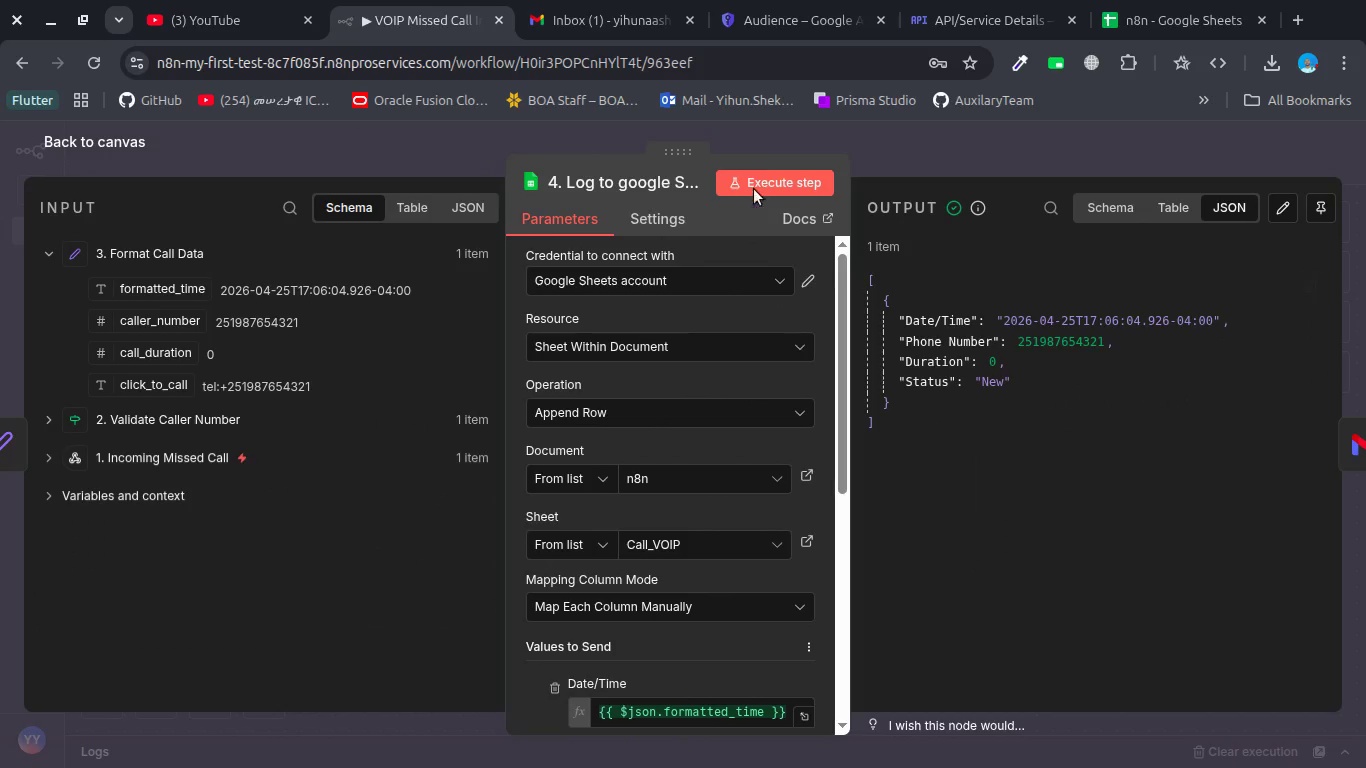 
left_click([867, 138])
 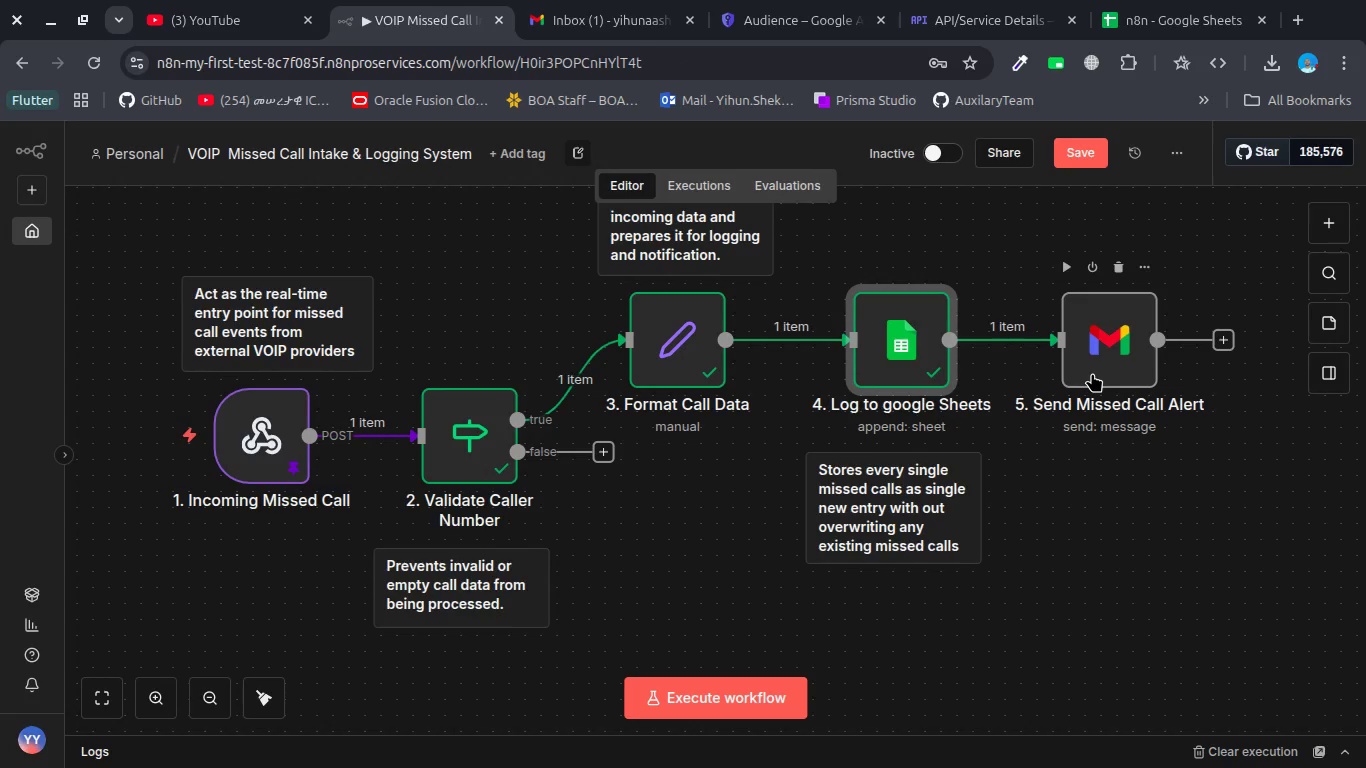 
double_click([1092, 373])
 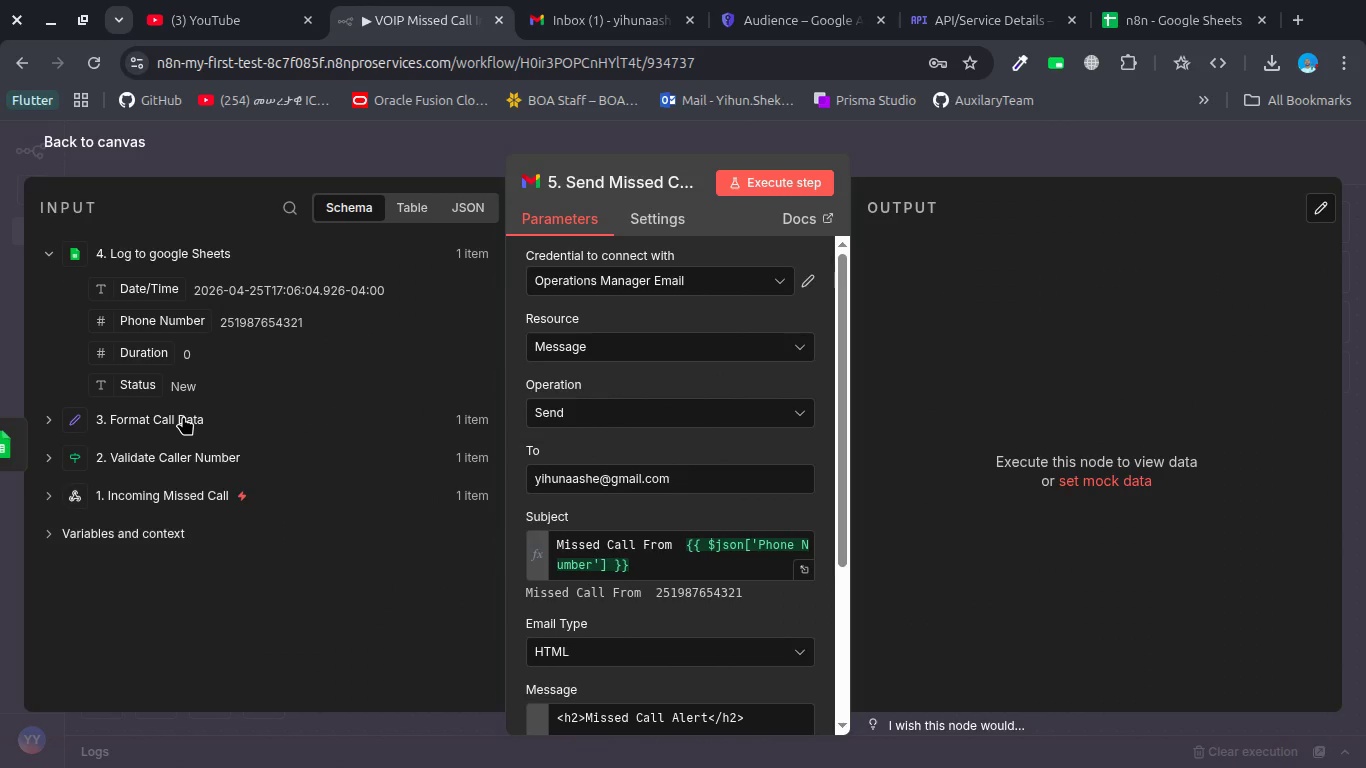 
left_click([183, 416])
 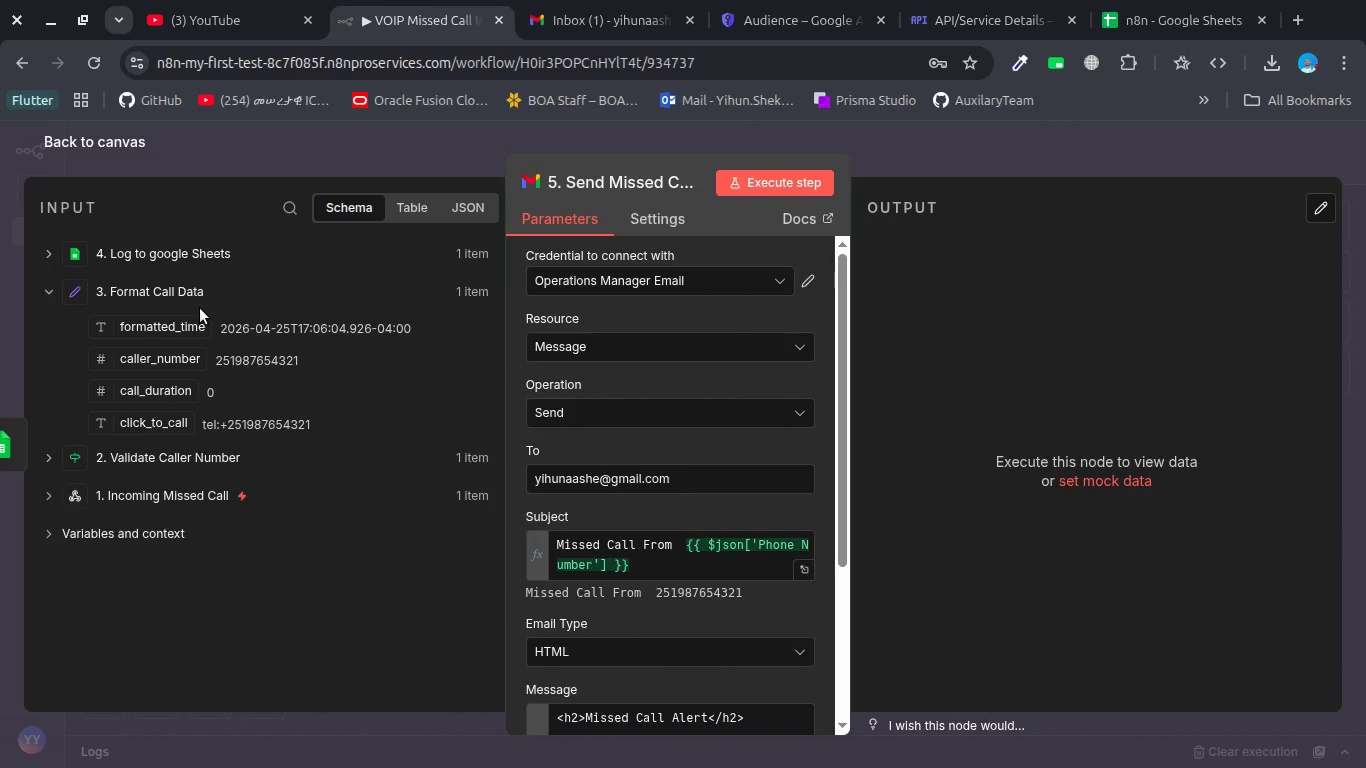 
left_click([161, 249])
 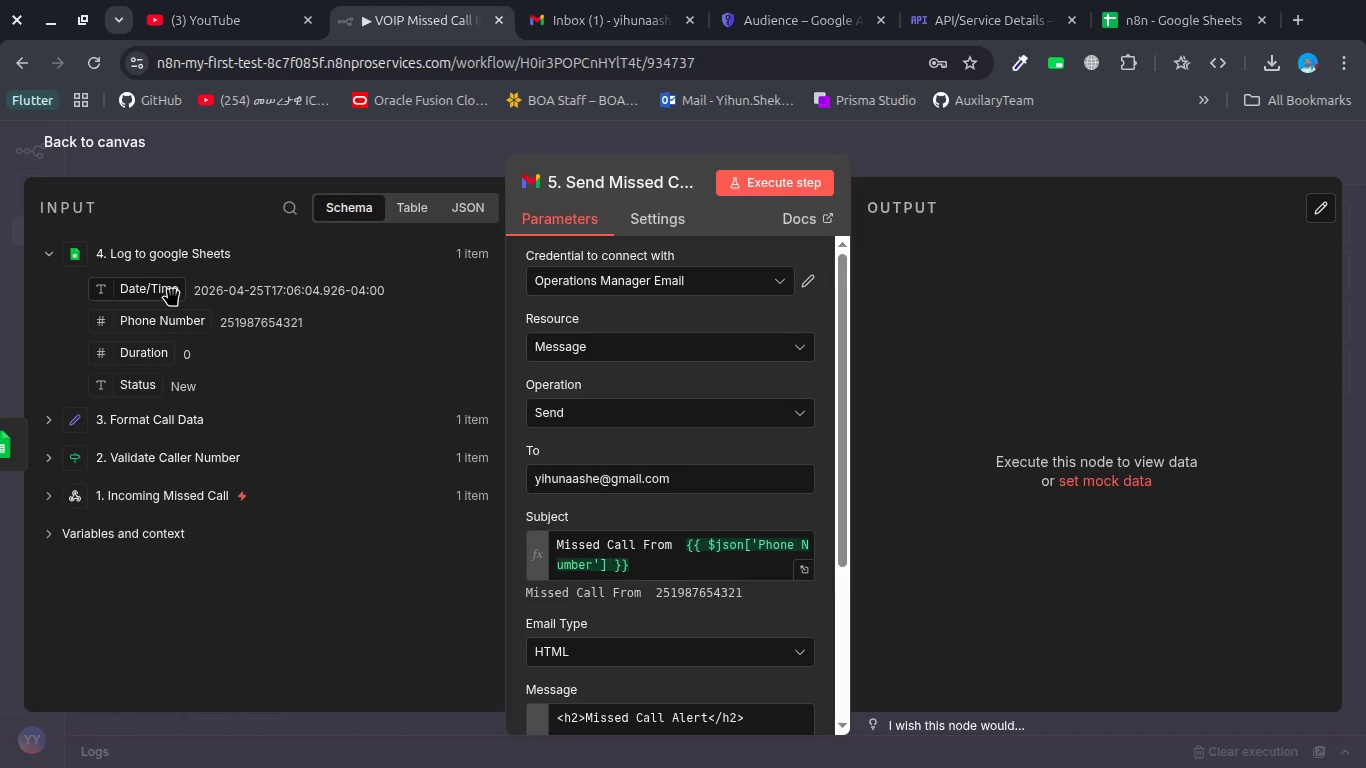 
wait(6.4)
 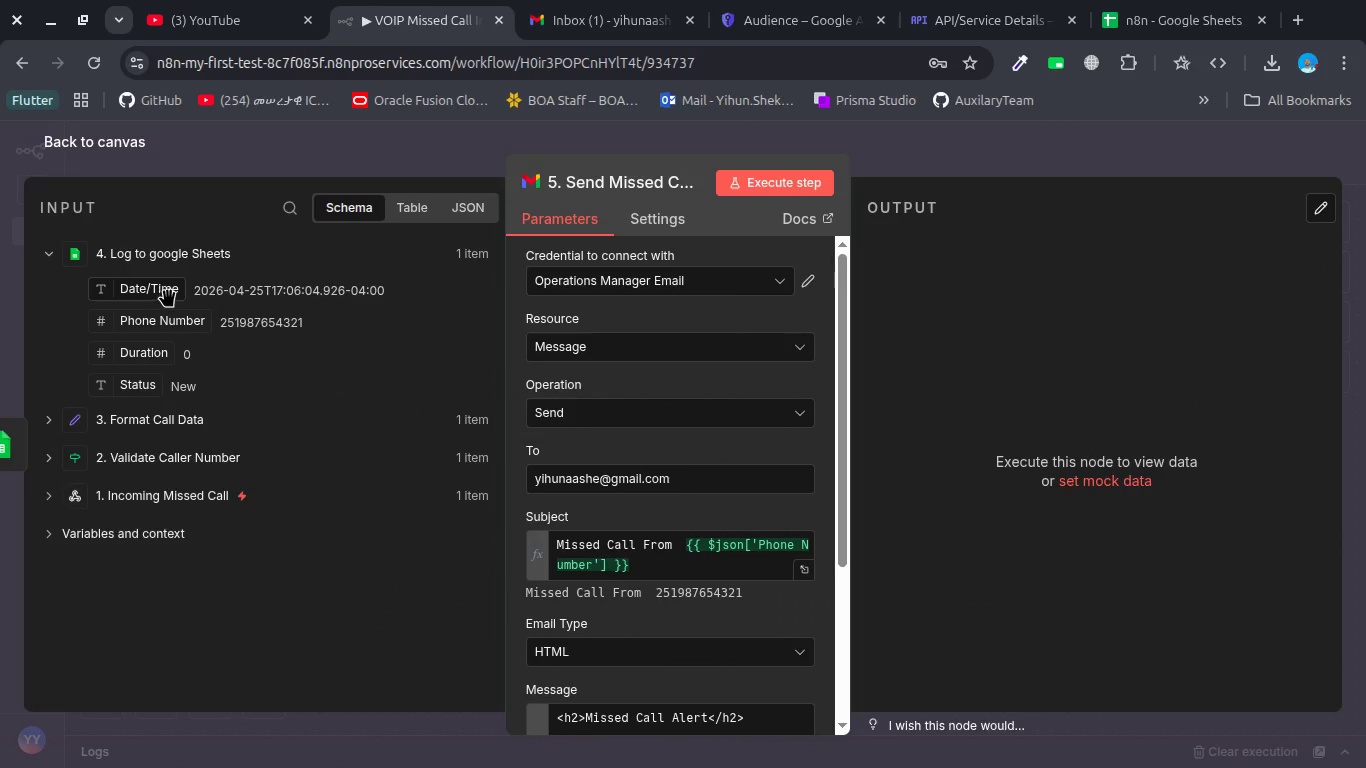 
left_click([150, 431])
 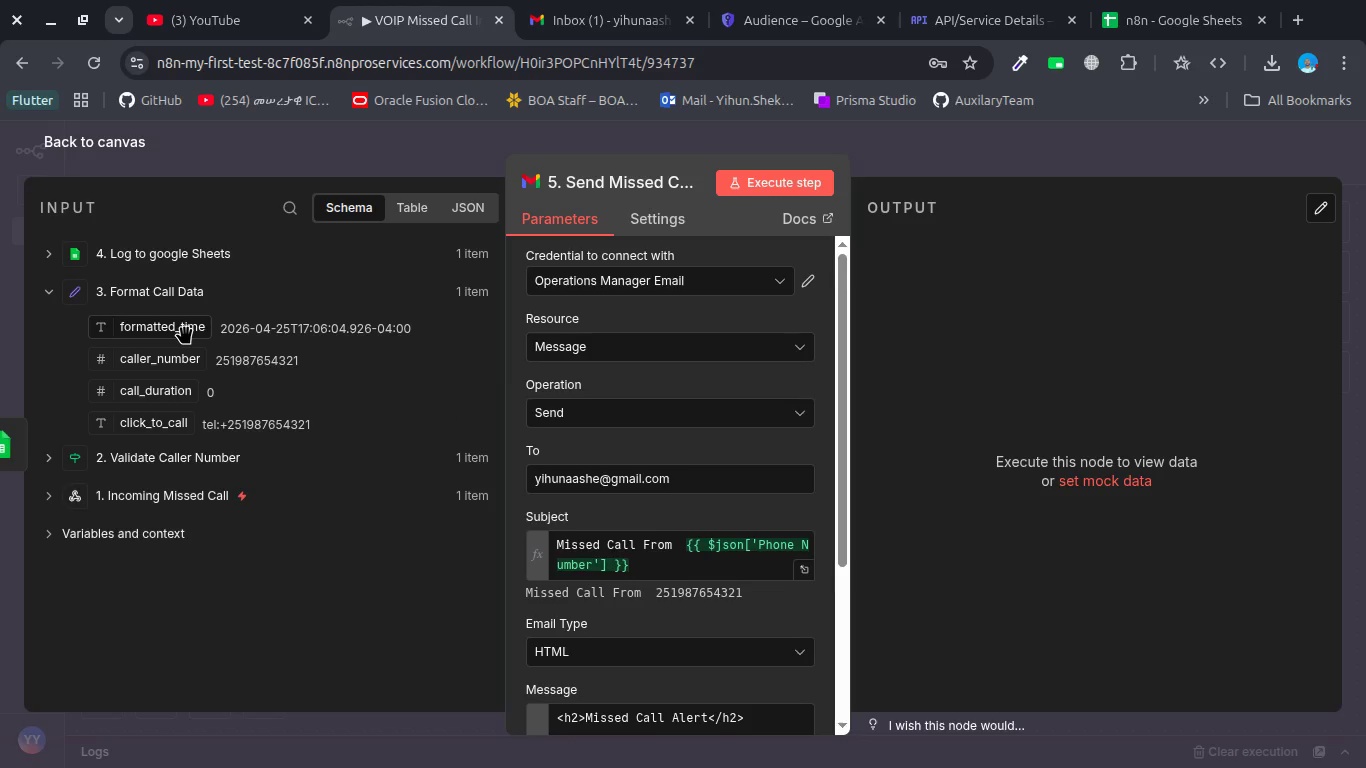 
left_click([185, 328])
 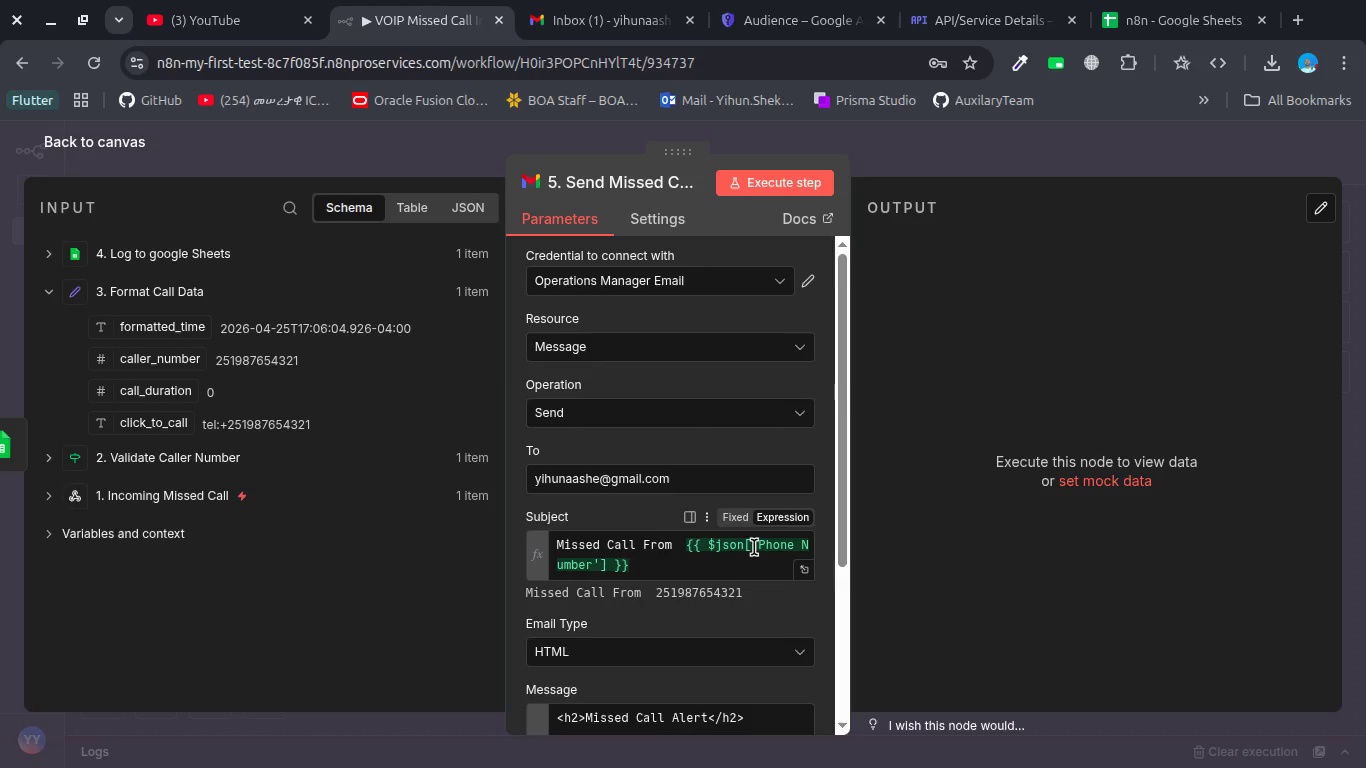 
scroll: coordinate [754, 547], scroll_direction: down, amount: 6.0
 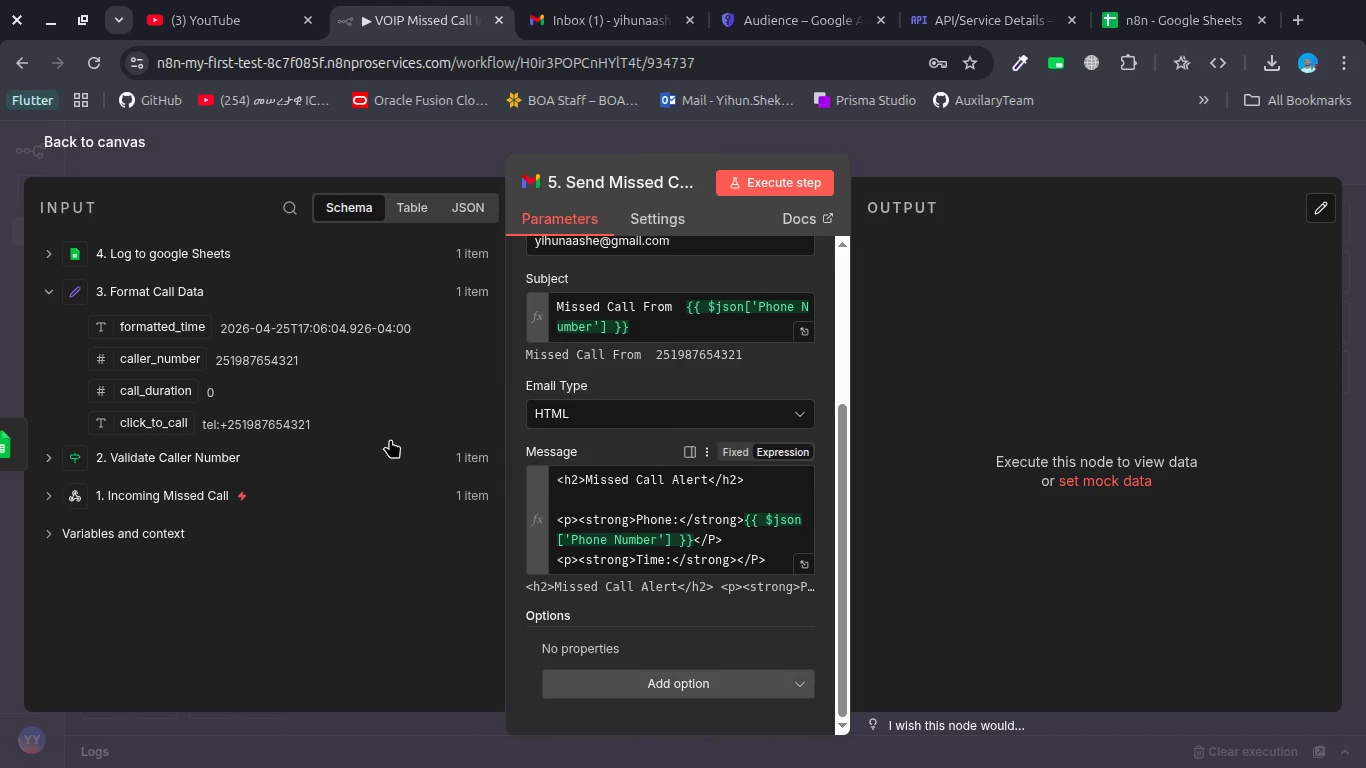 
left_click_drag(start_coordinate=[300, 402], to_coordinate=[171, 361])
 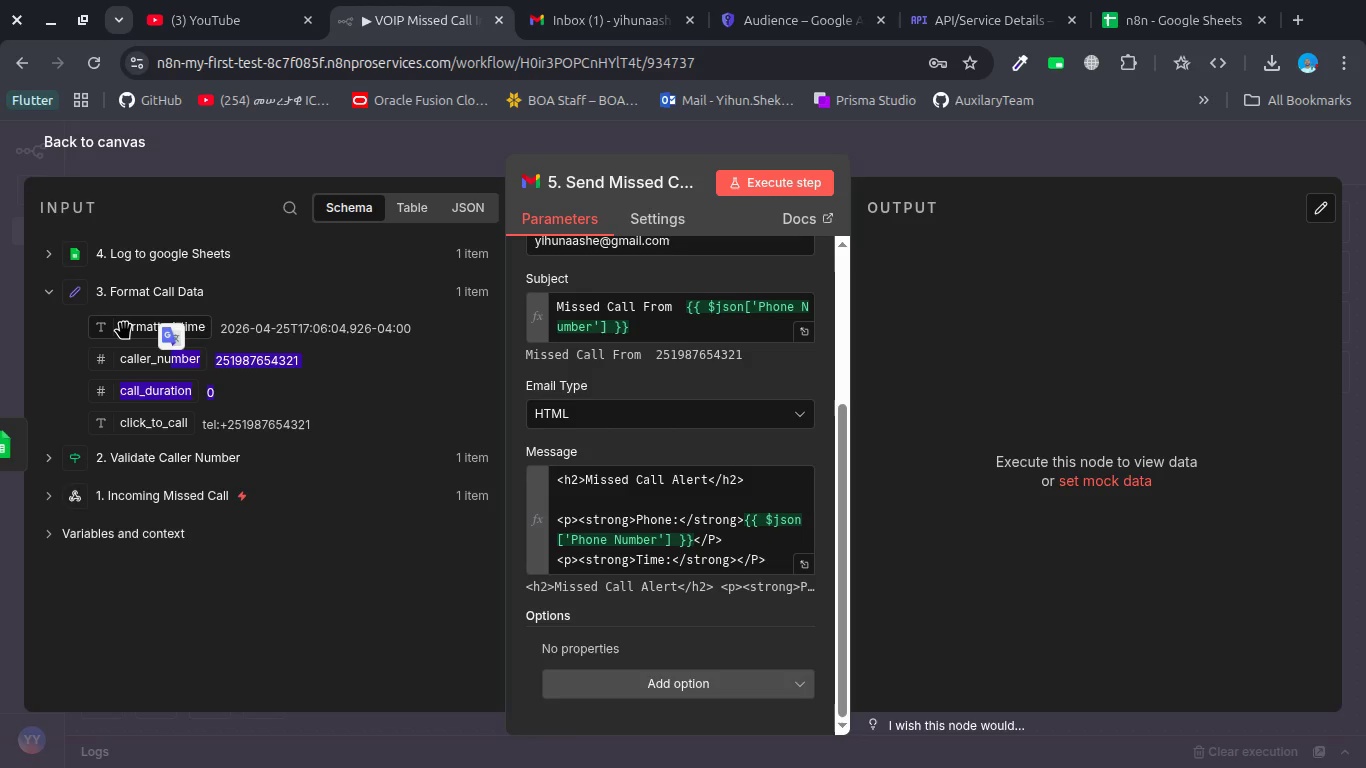 
left_click_drag(start_coordinate=[124, 324], to_coordinate=[736, 565])
 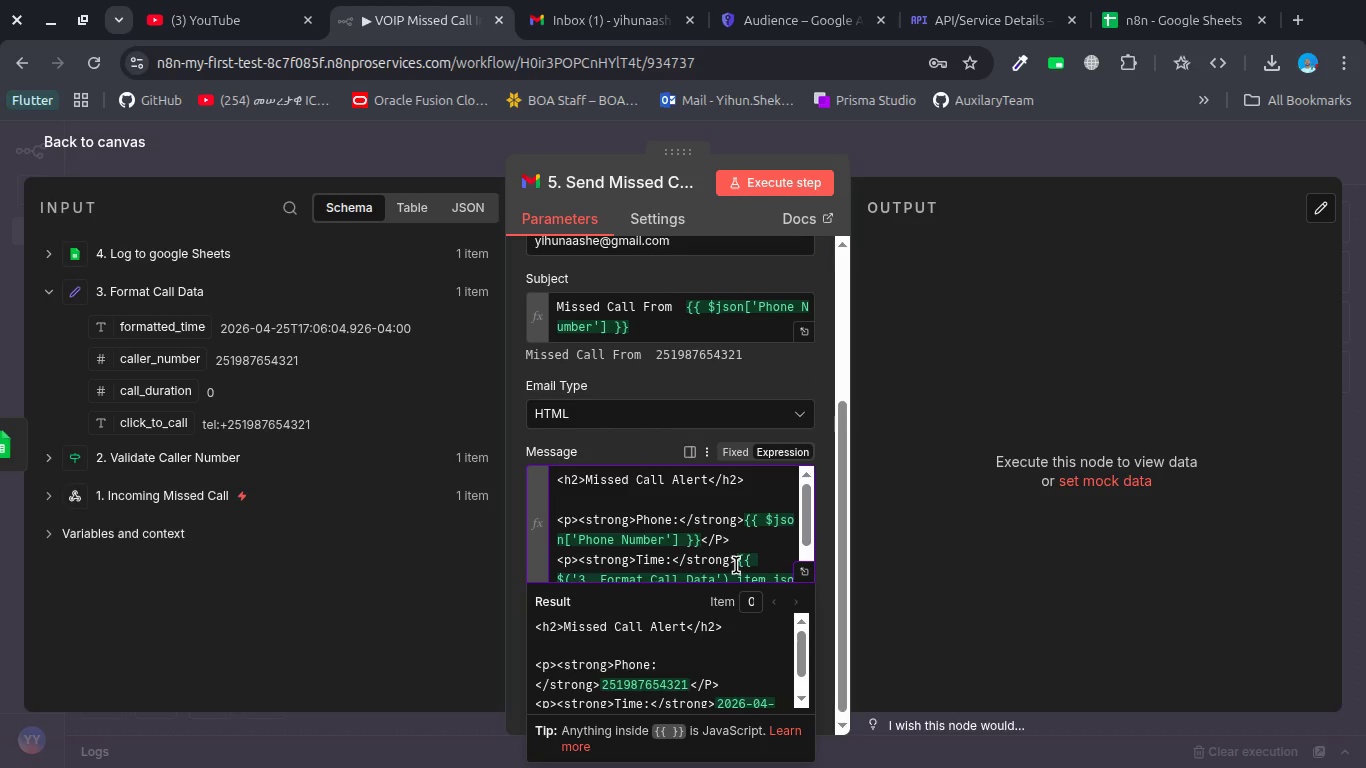 
key(ArrowDown)
 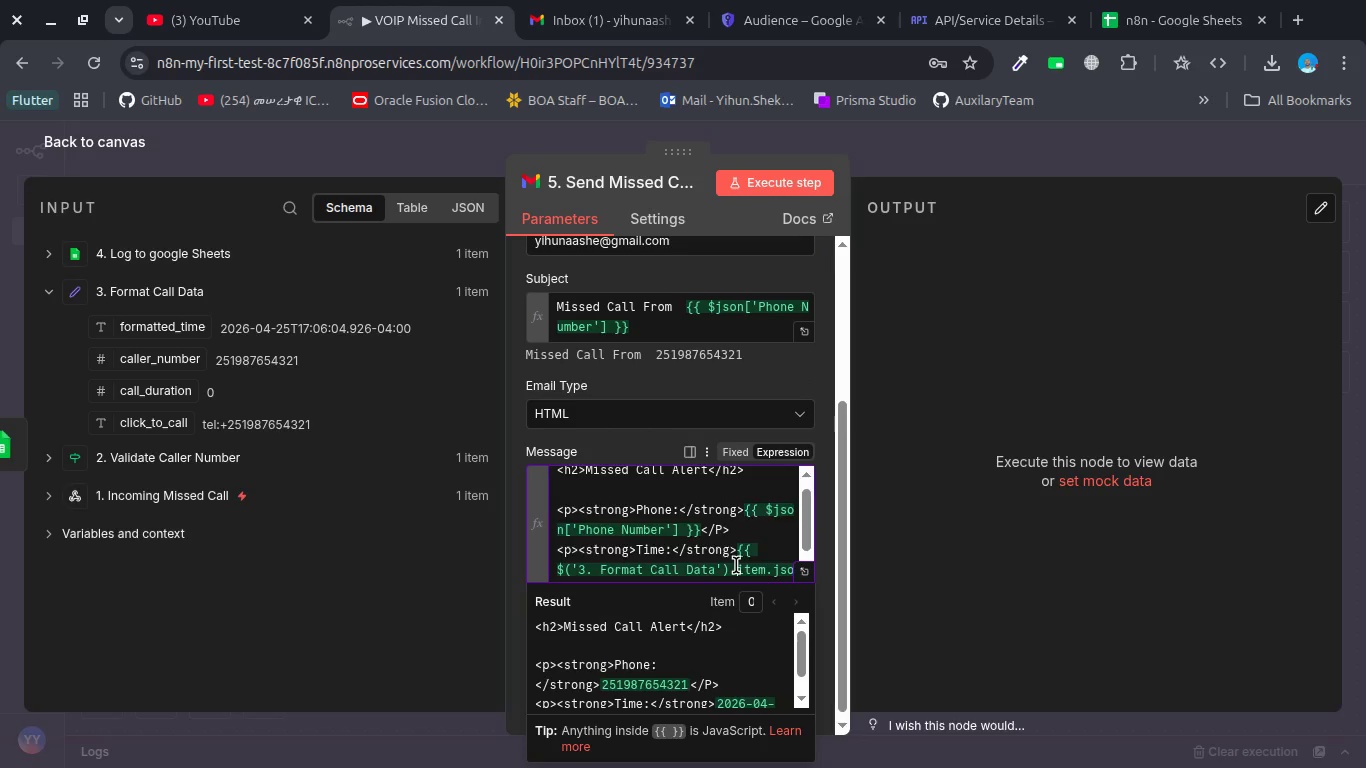 
key(ArrowDown)
 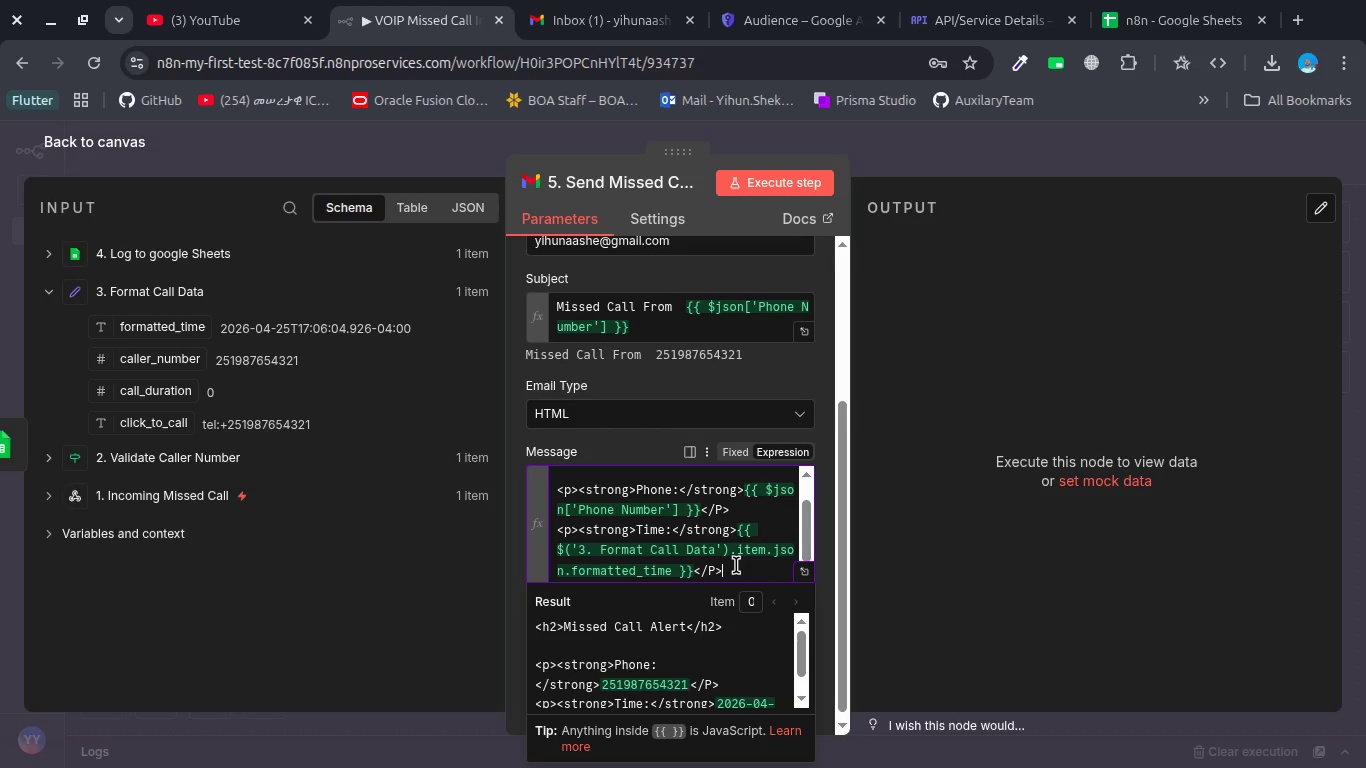 
key(ArrowDown)
 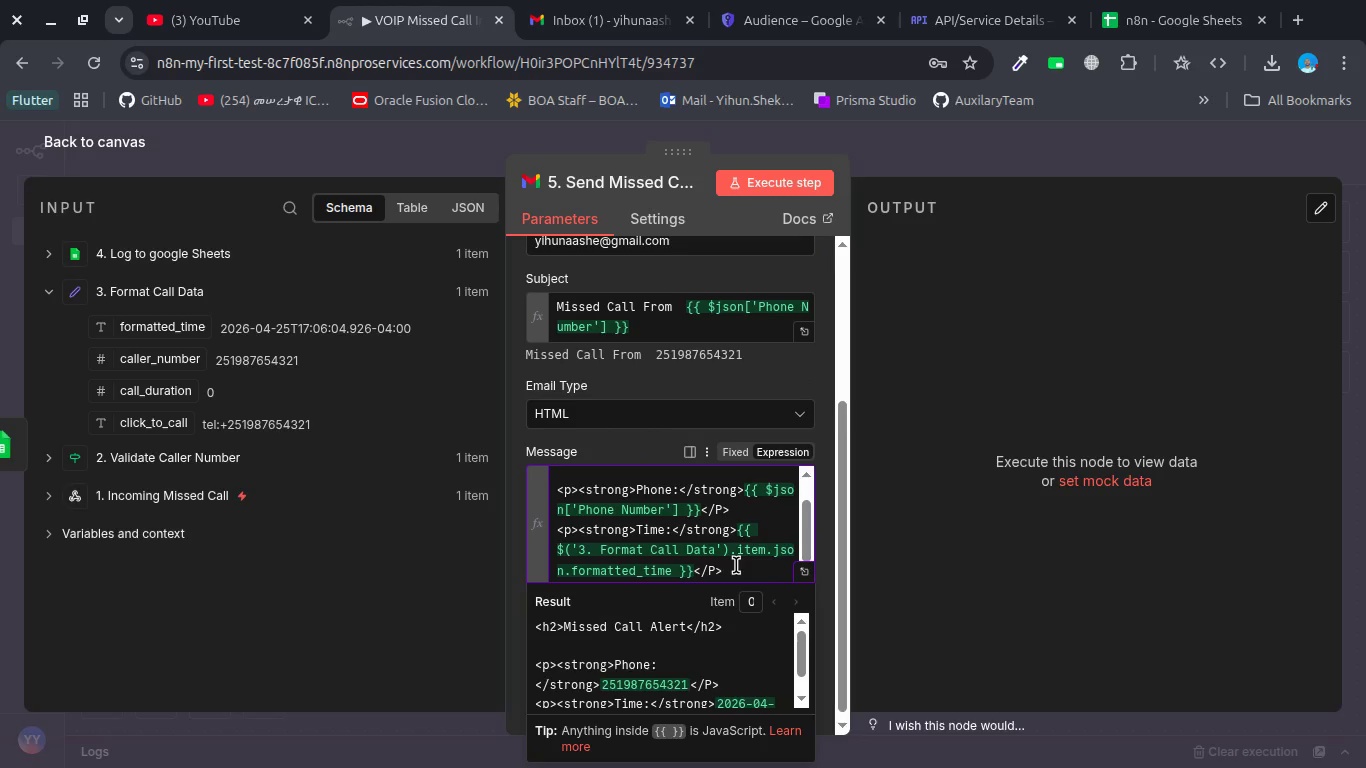 
key(Shift+Enter)
 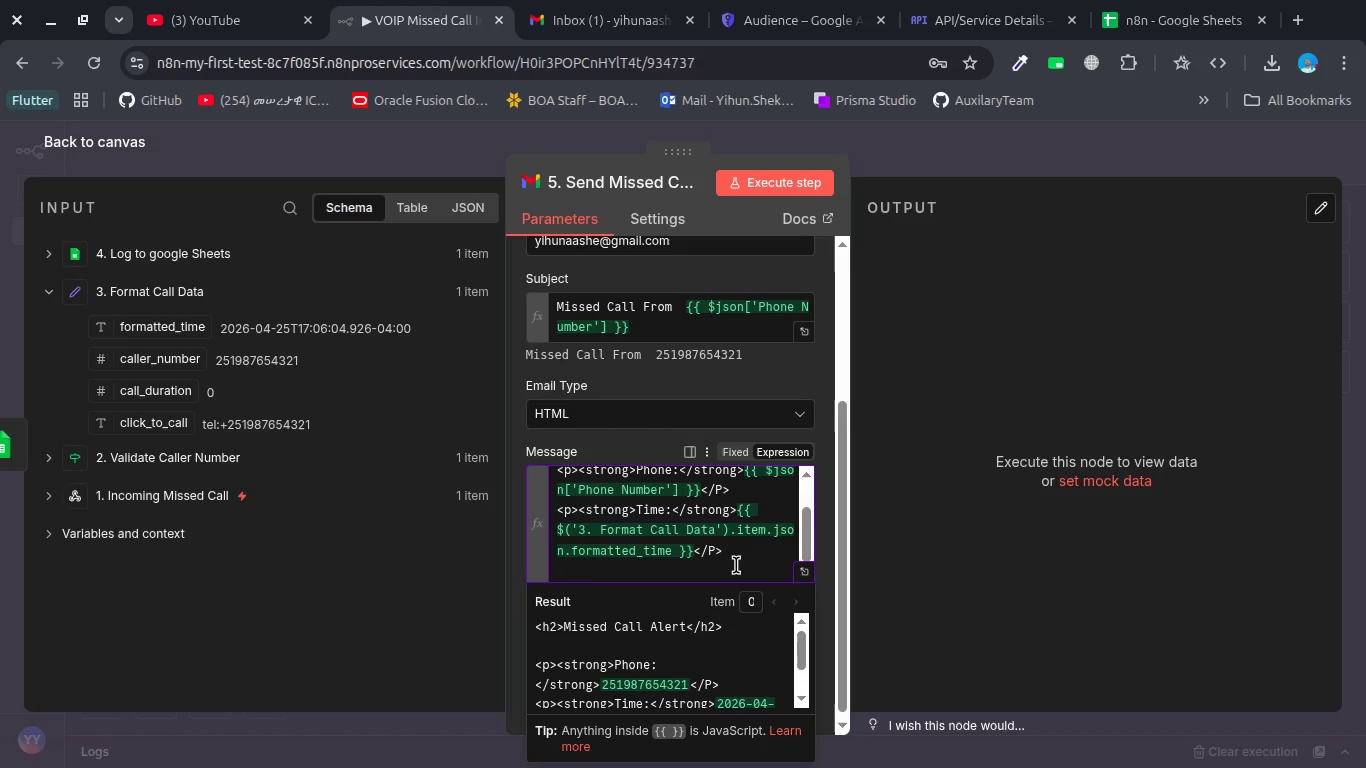 
key(Control+V)
 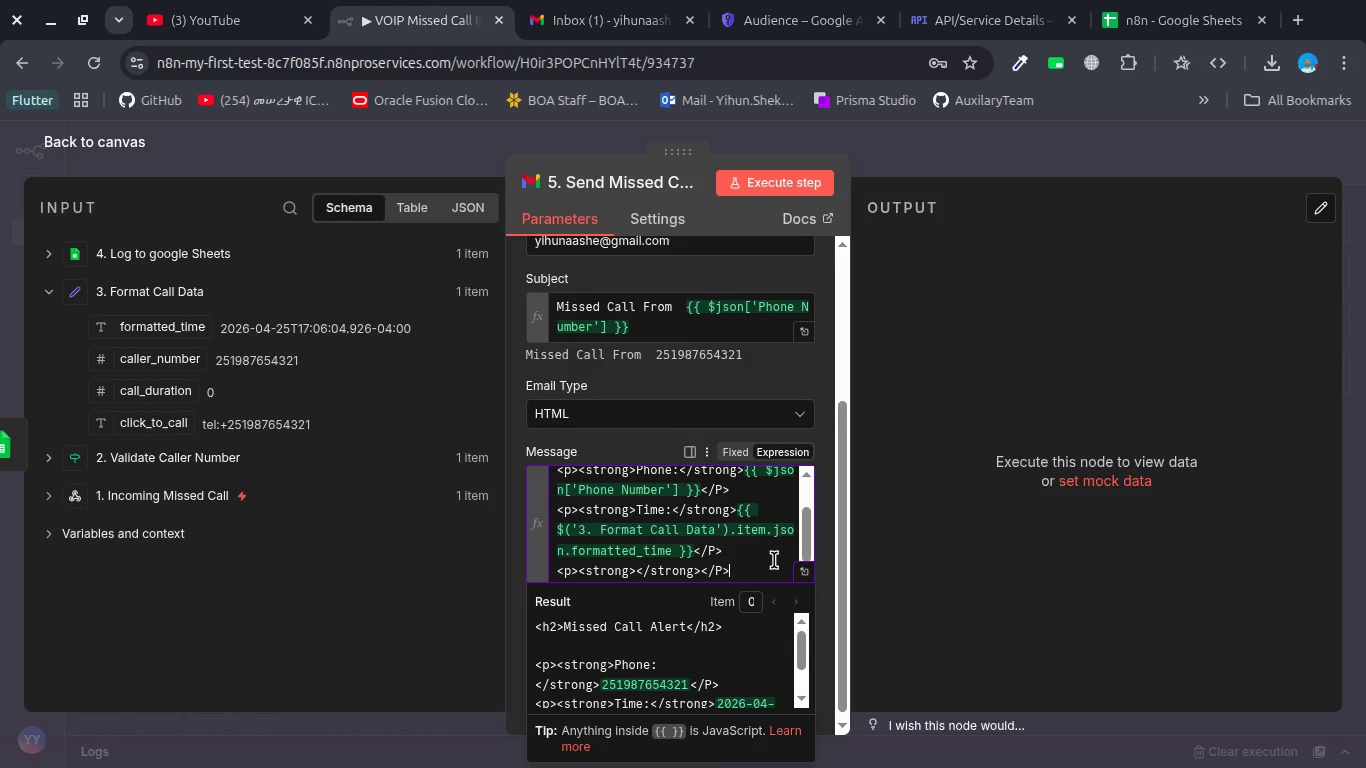 
wait(7.14)
 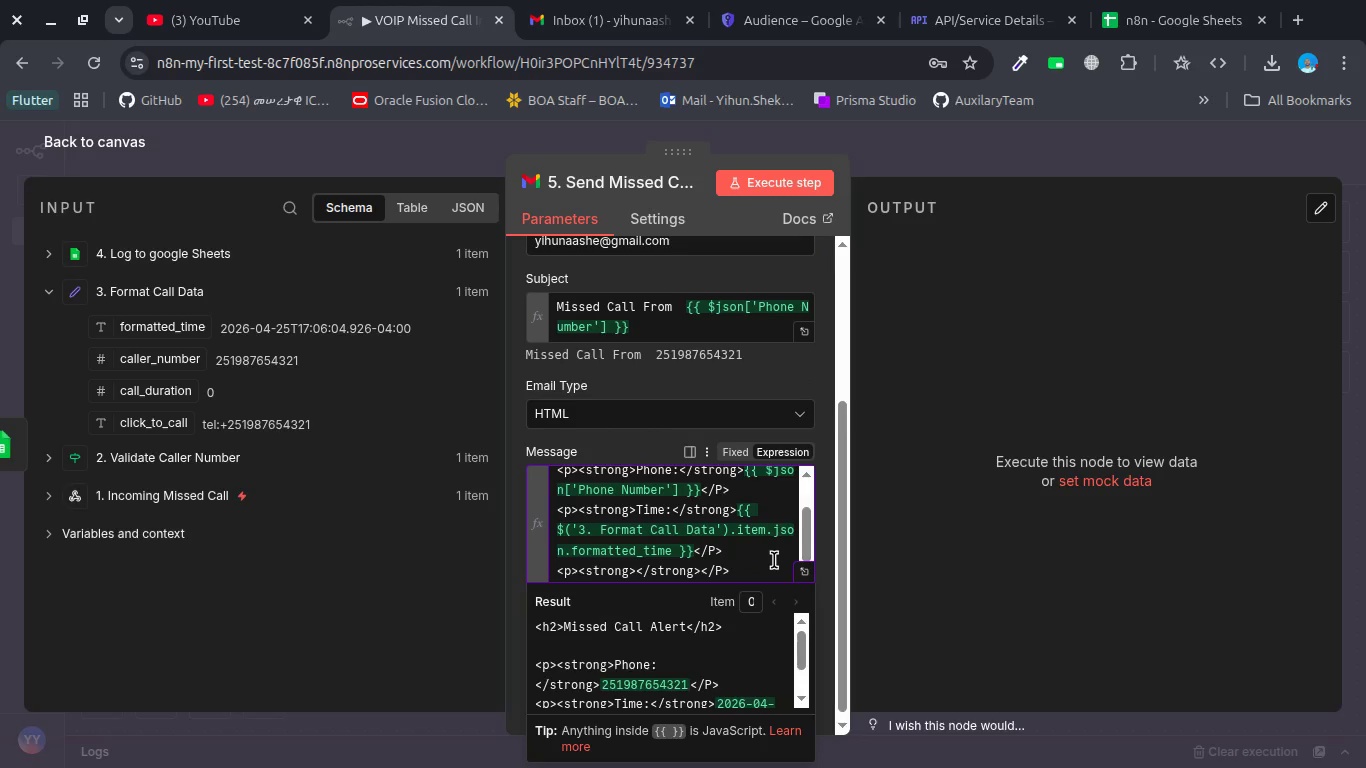 
left_click([634, 570])
 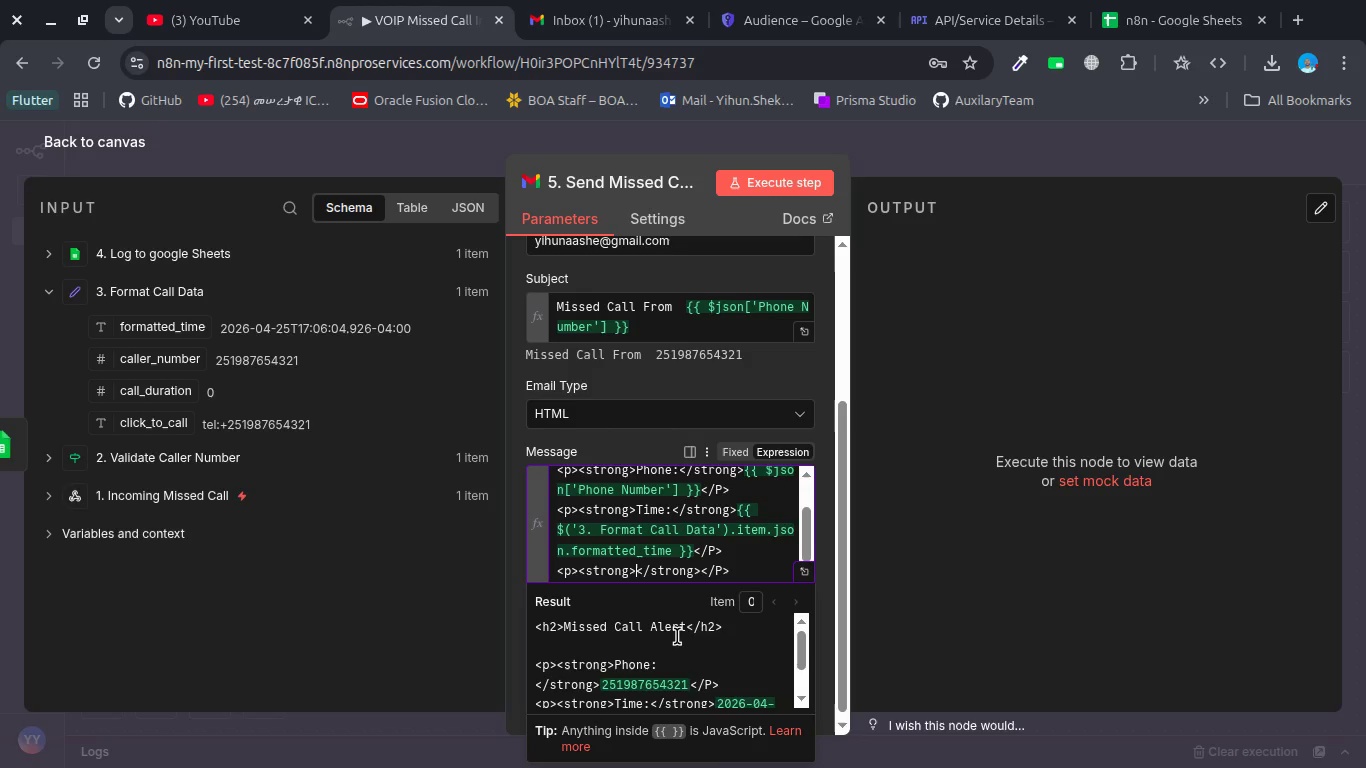 
type(Duration:)
 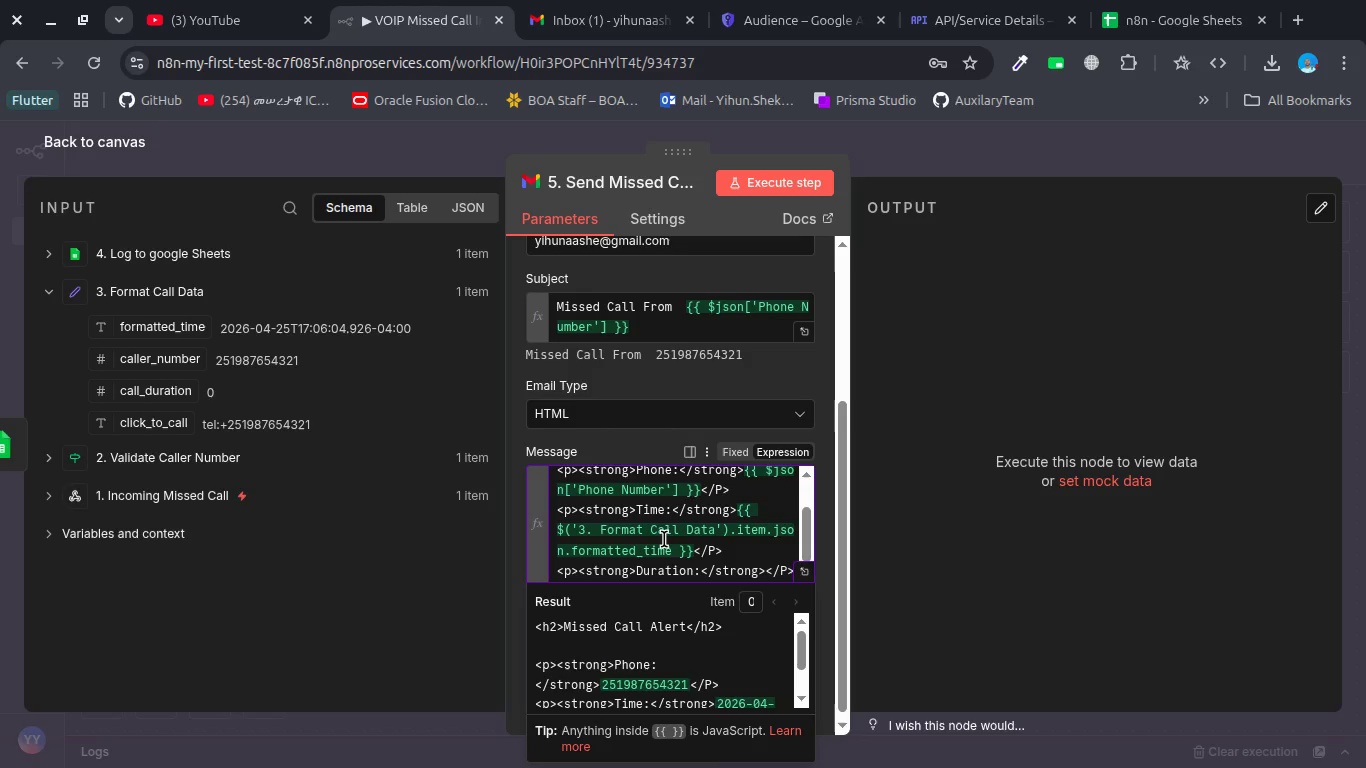 
scroll: coordinate [664, 539], scroll_direction: down, amount: 2.0
 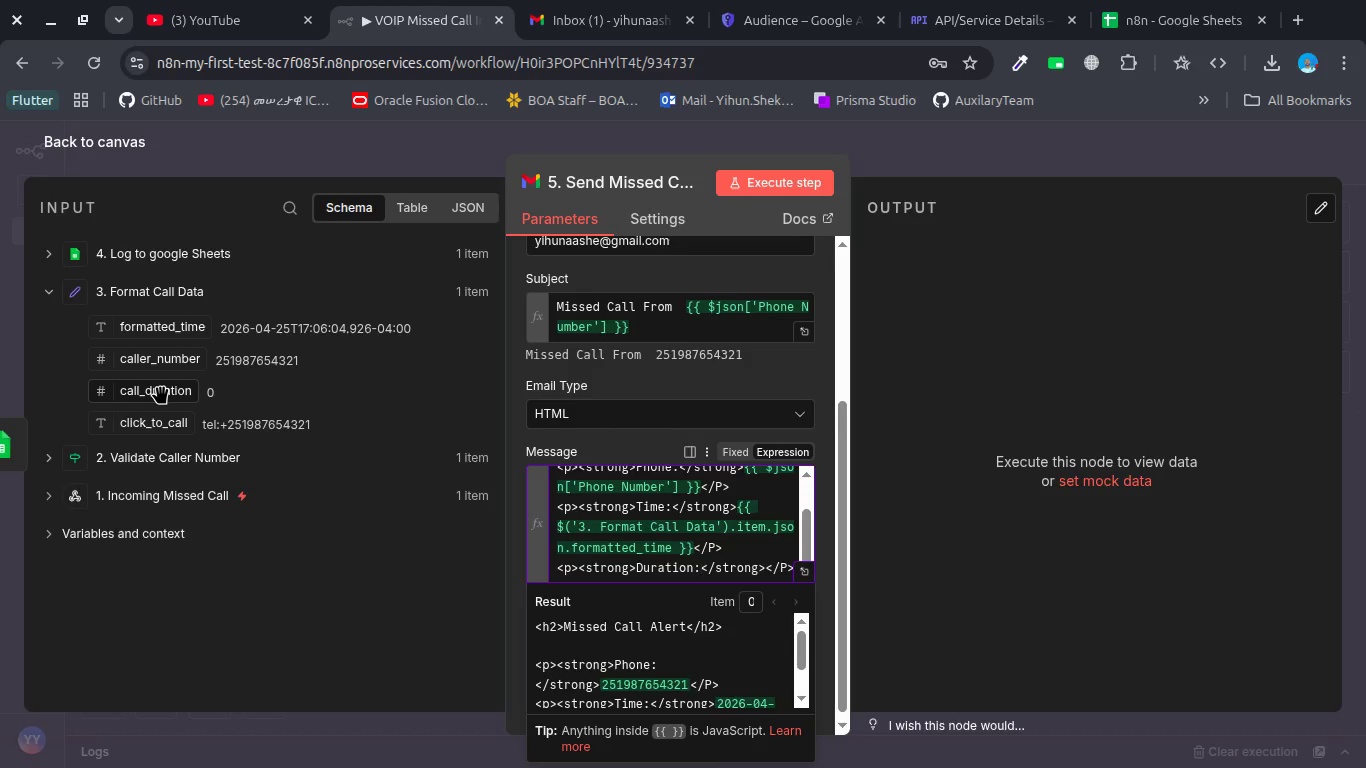 
left_click_drag(start_coordinate=[161, 388], to_coordinate=[762, 574])
 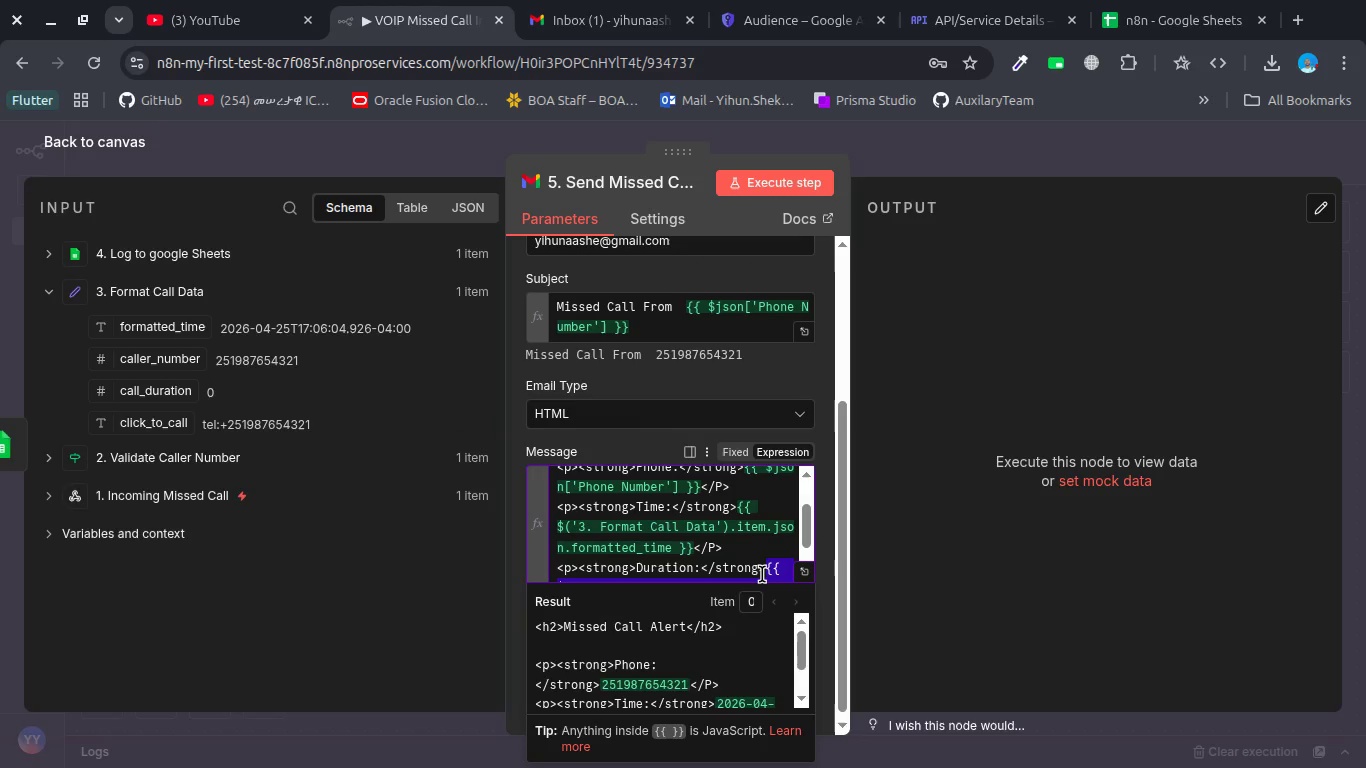 
hold_key(key=ControlLeft, duration=0.52)
 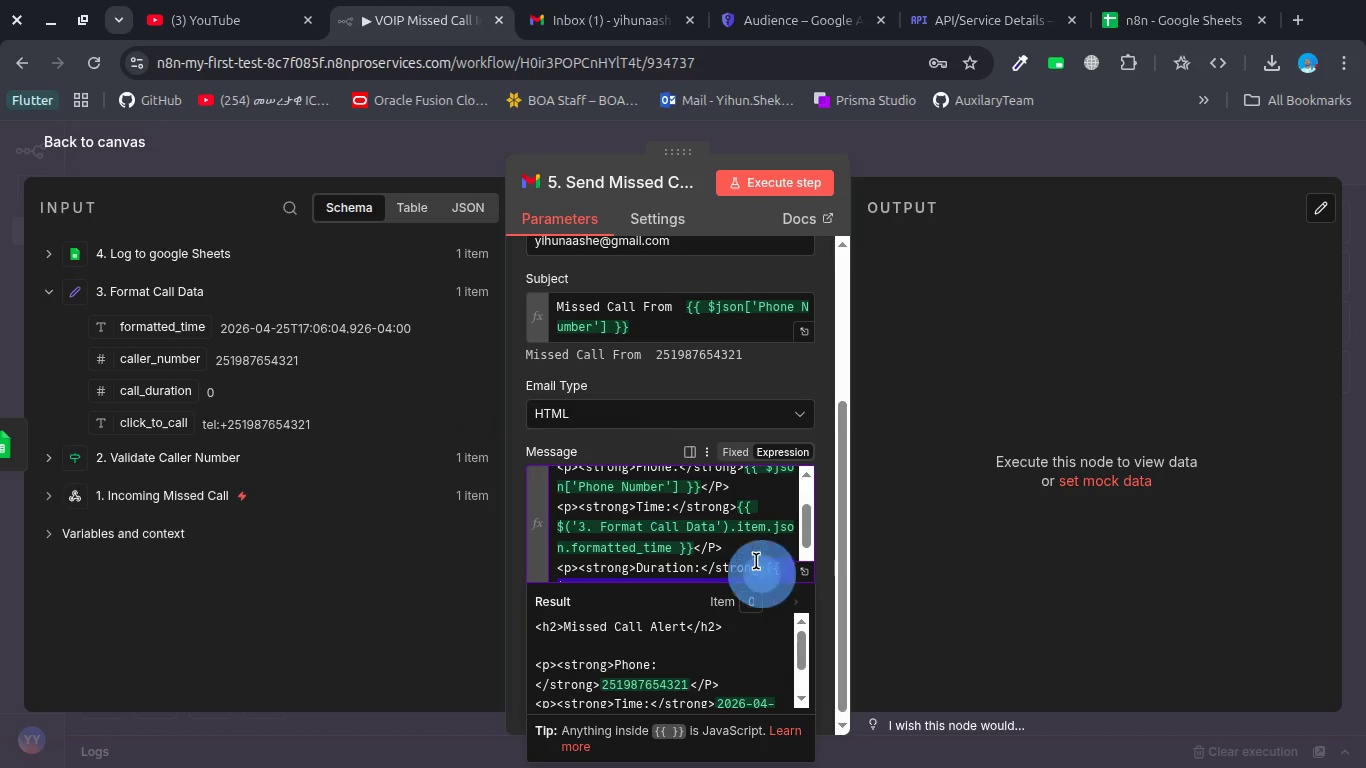 
scroll: coordinate [756, 561], scroll_direction: down, amount: 1.0
 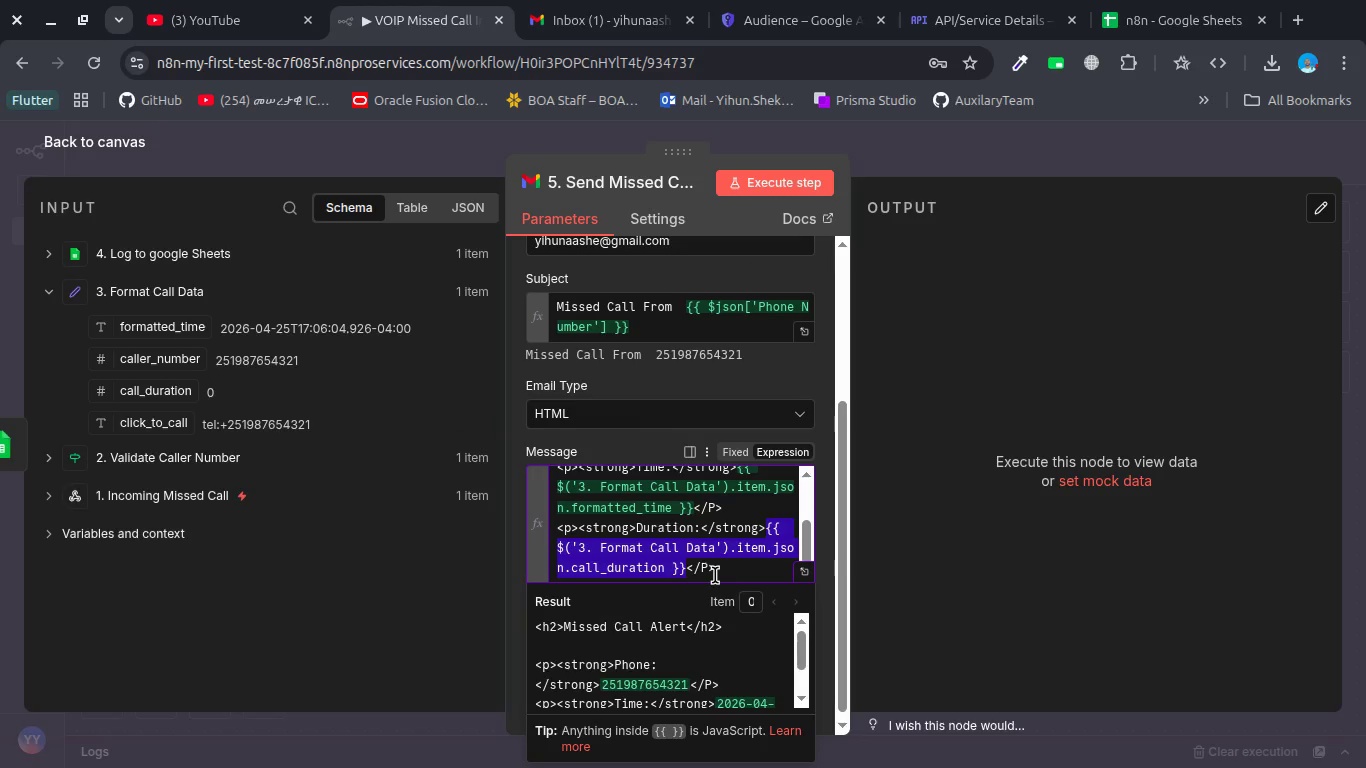 
left_click([741, 569])
 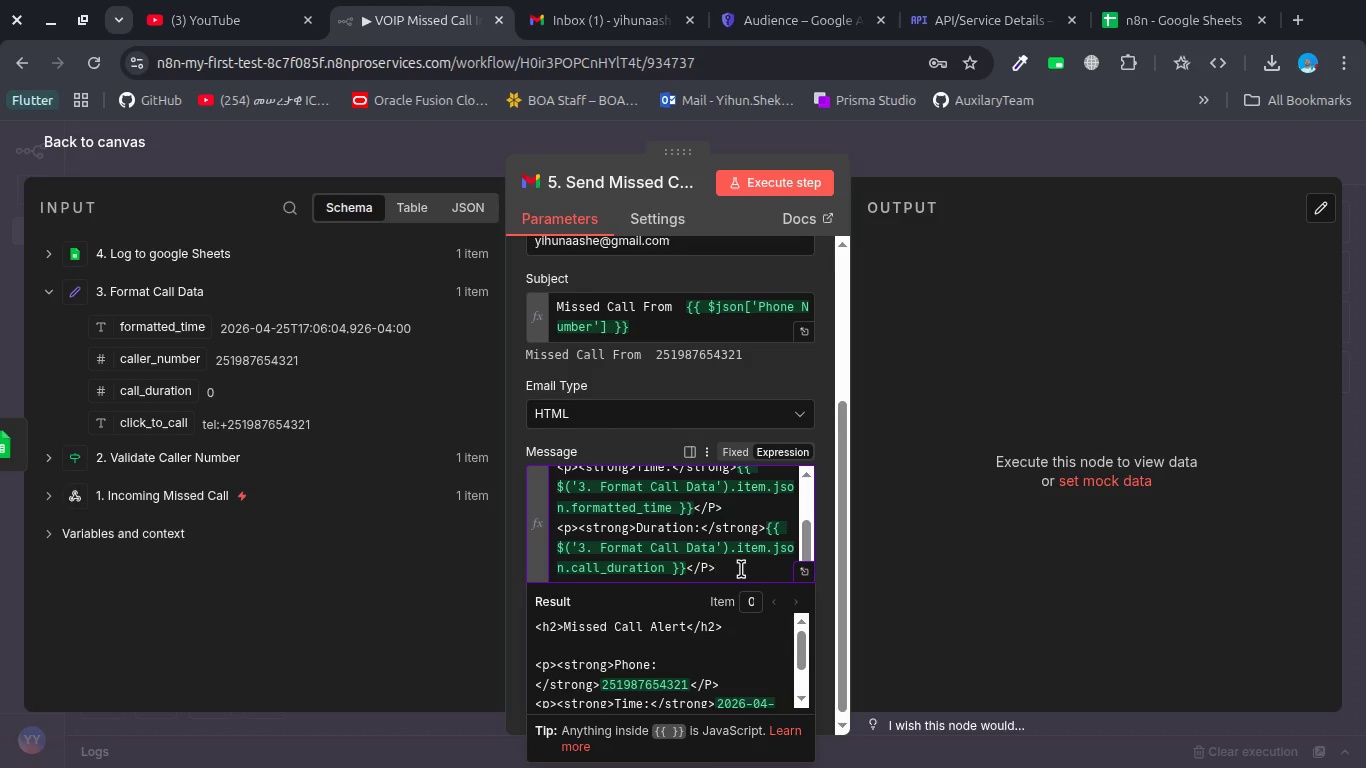 
left_click([686, 569])
 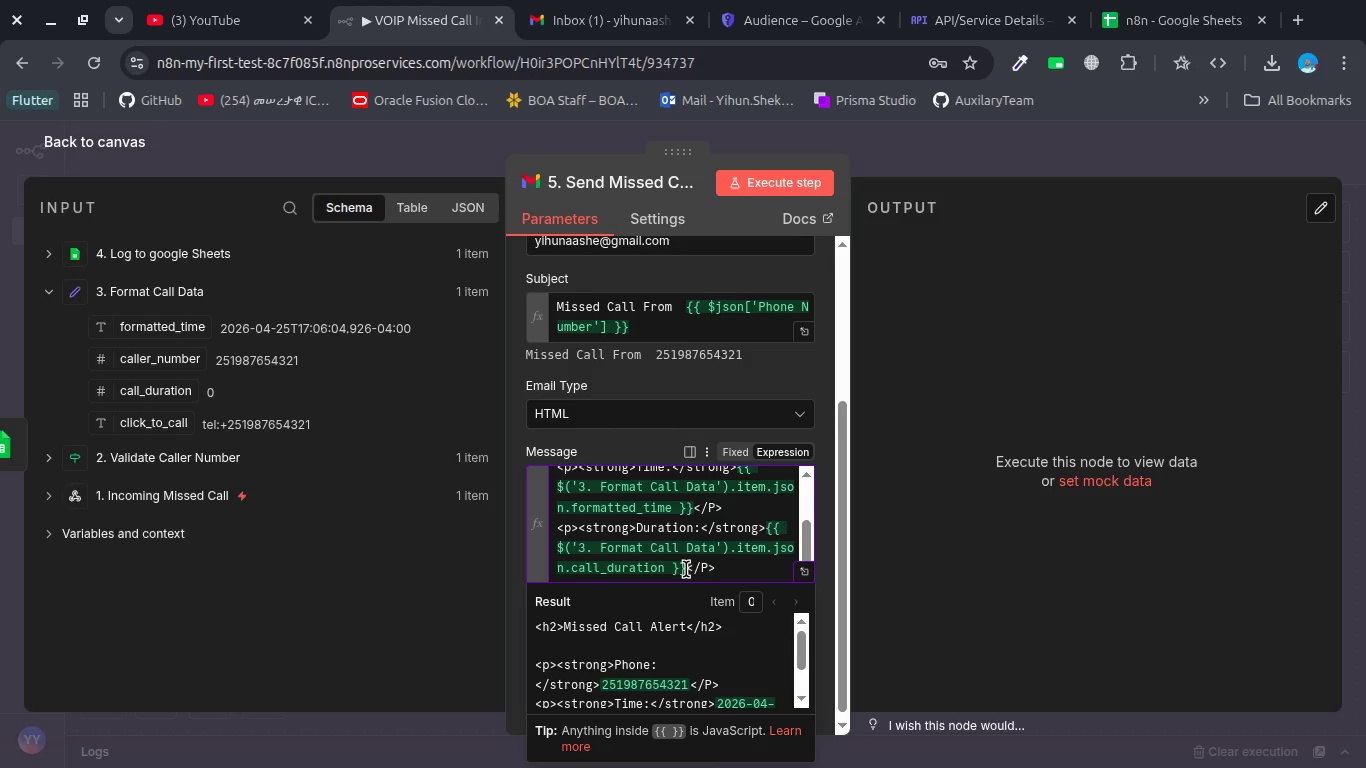 
type( secinds)
key(Backspace)
key(Backspace)
key(Backspace)
key(Backspace)
type(ons)
 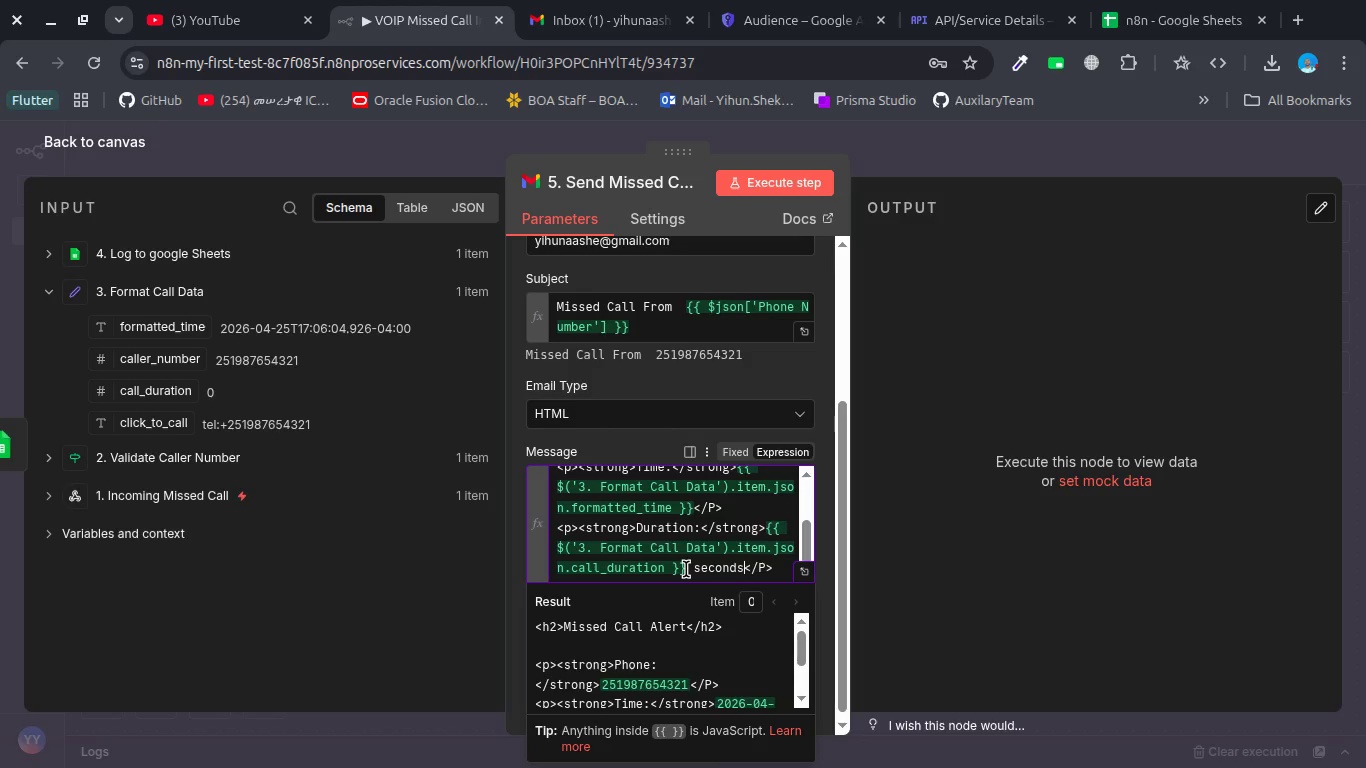 
hold_key(key=D, duration=0.3)
 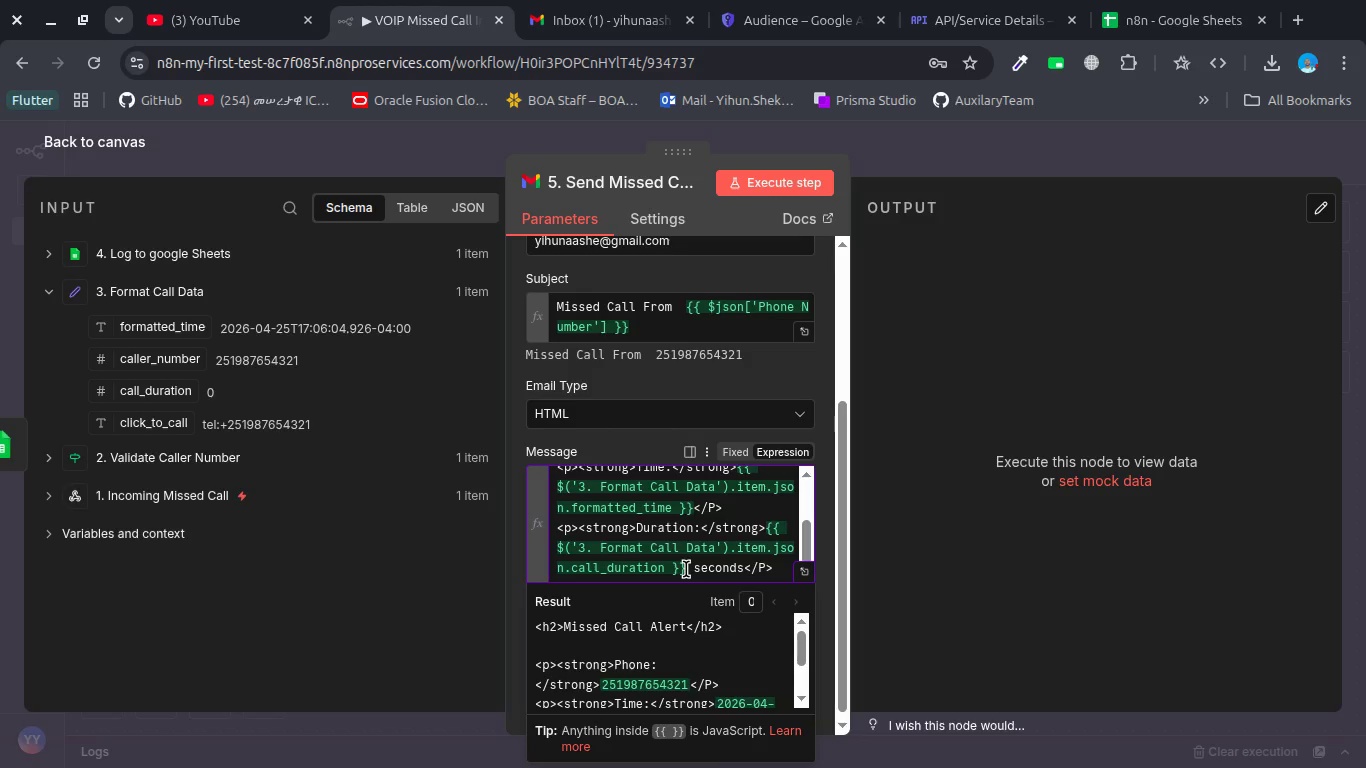 
wait(8.42)
 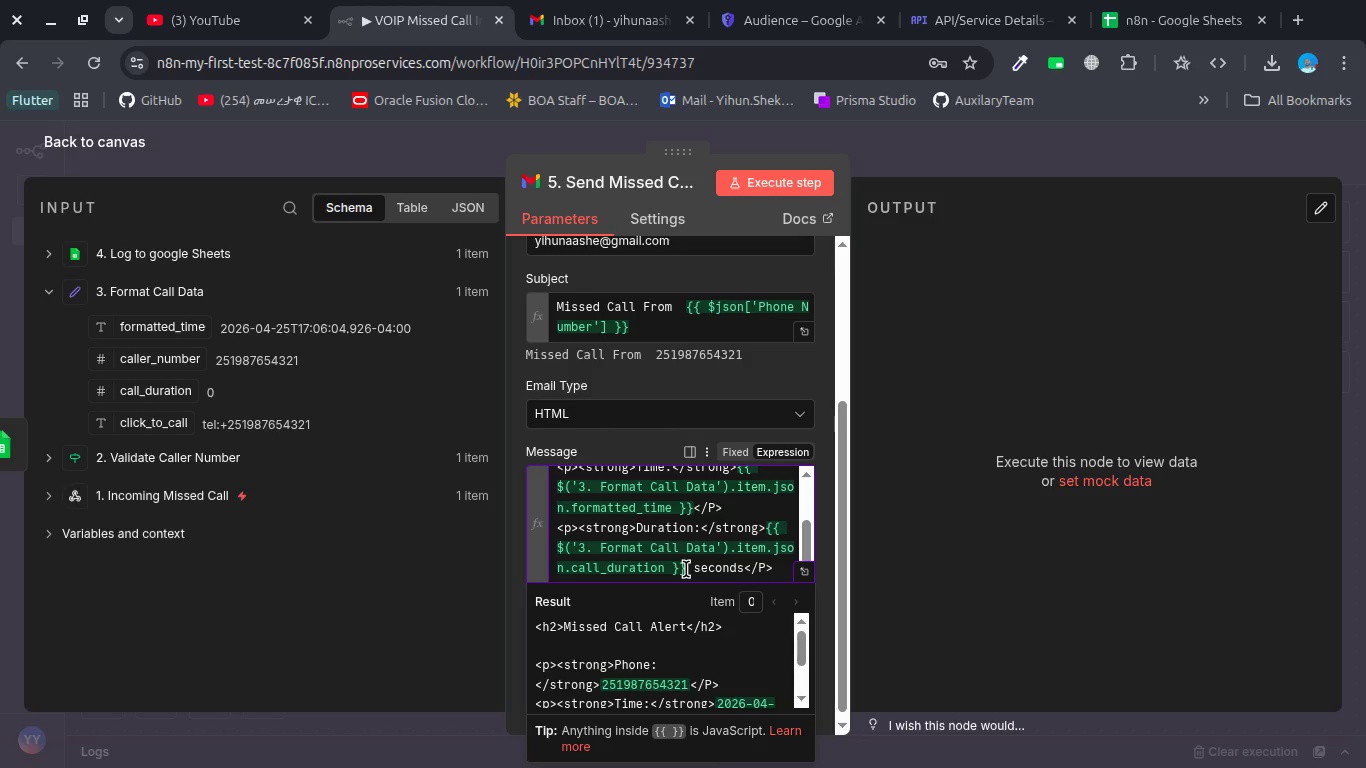 
left_click([779, 567])
 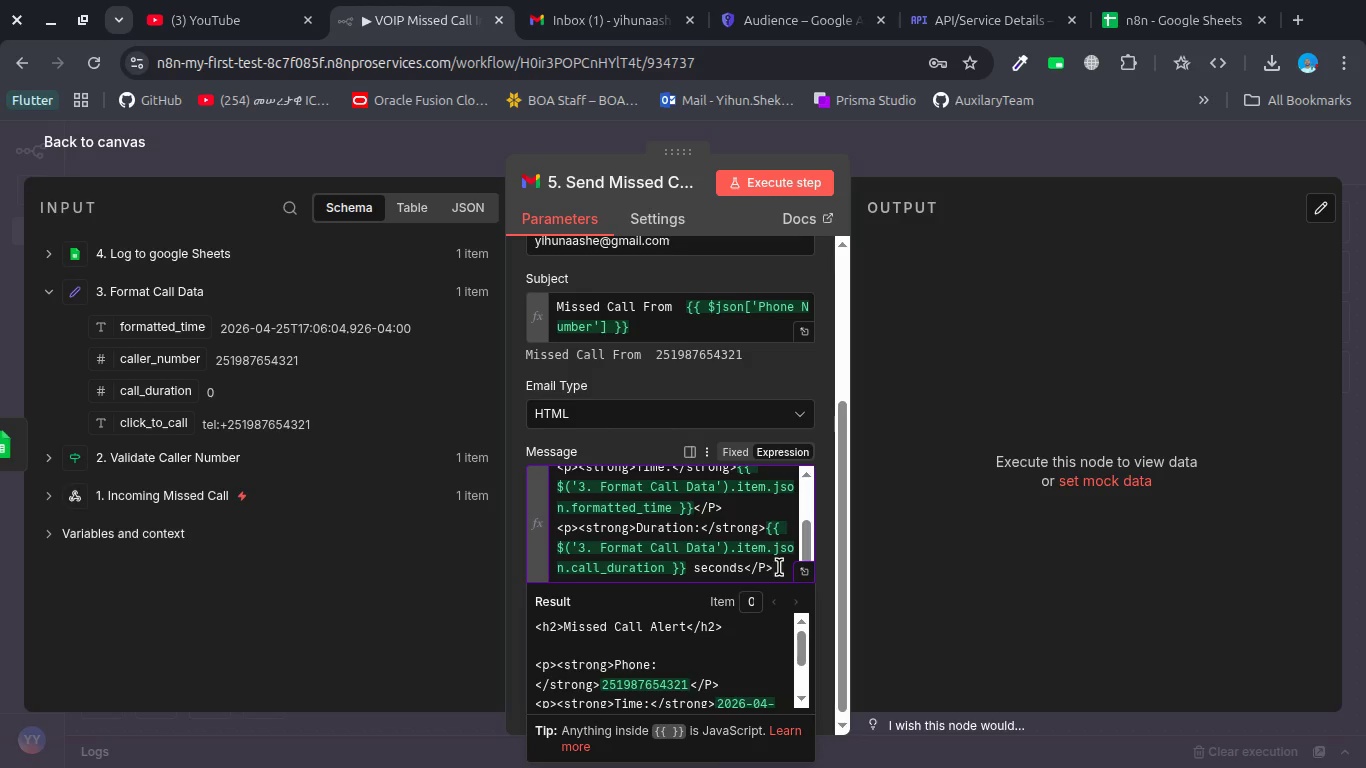 
key(Enter)
 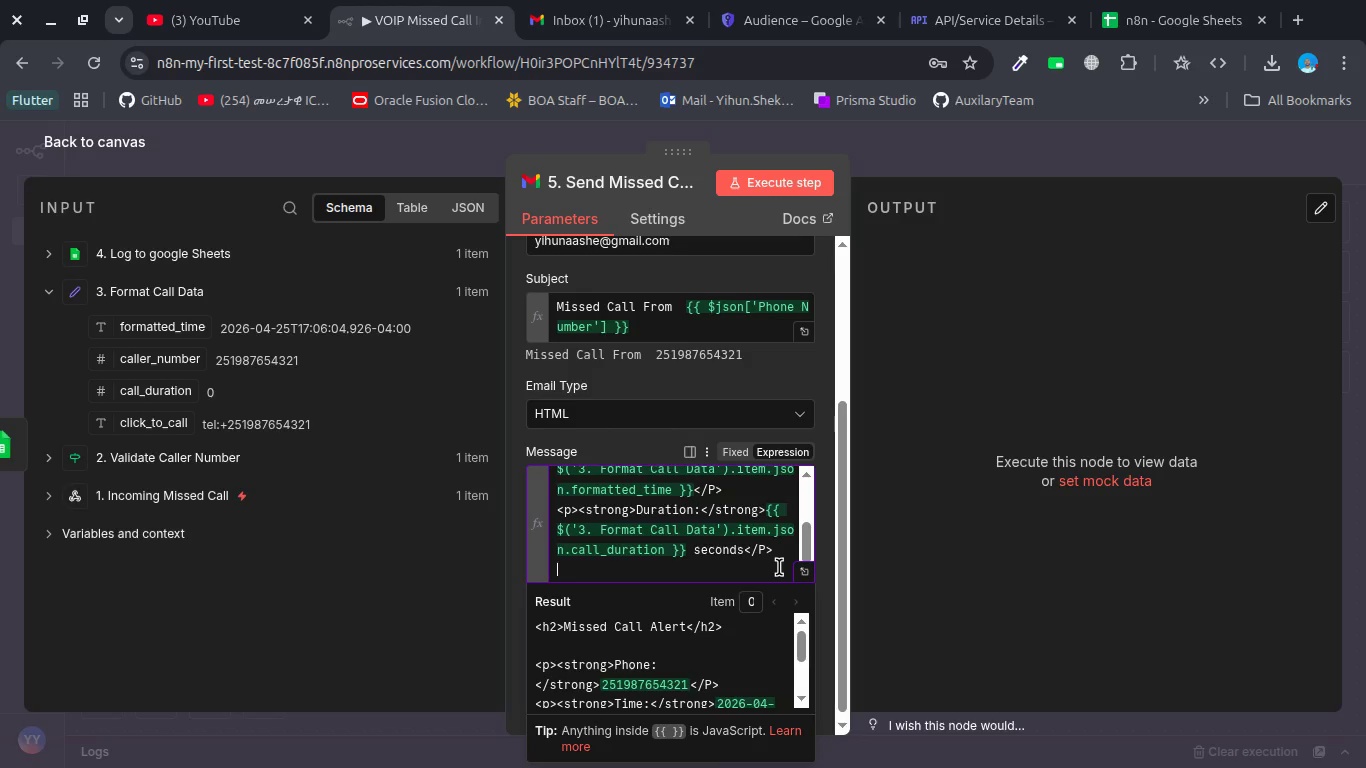 
key(Enter)
 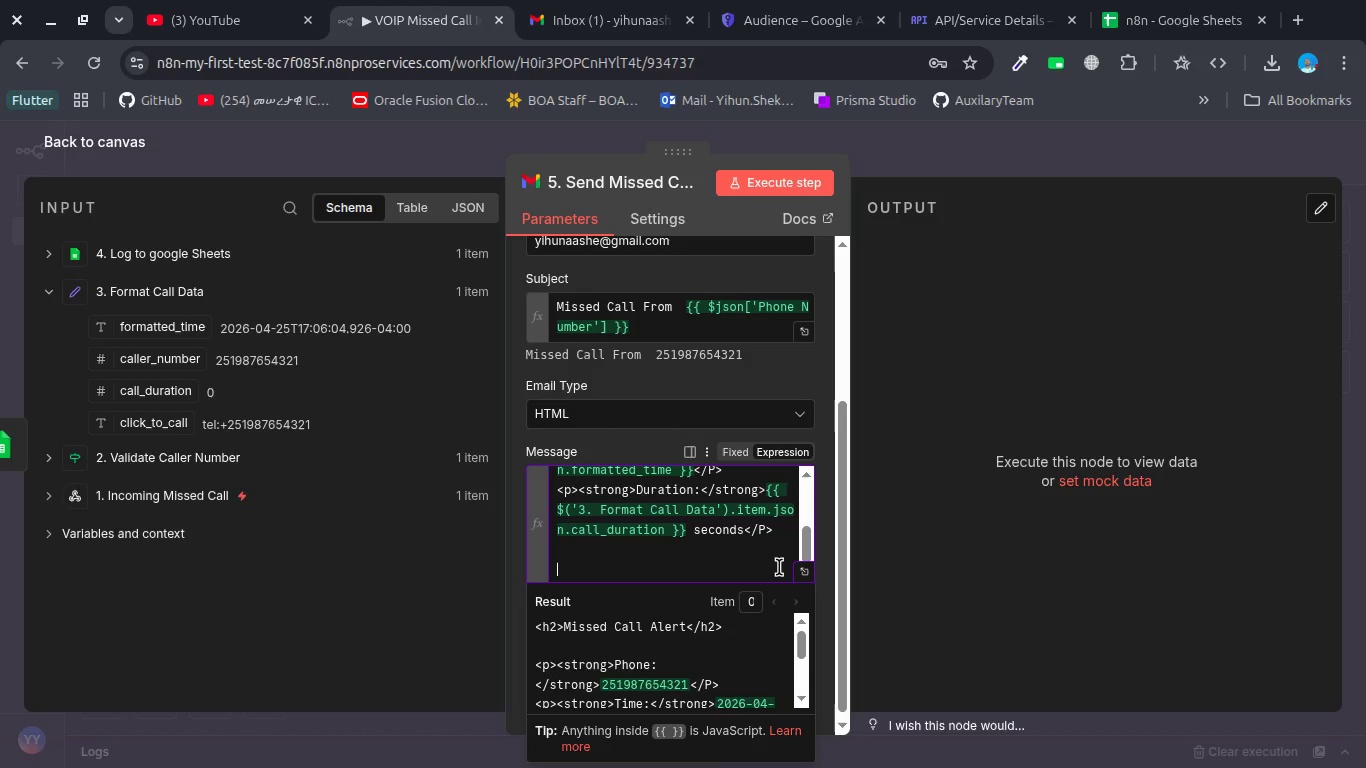 
key(Shift+Comma)
 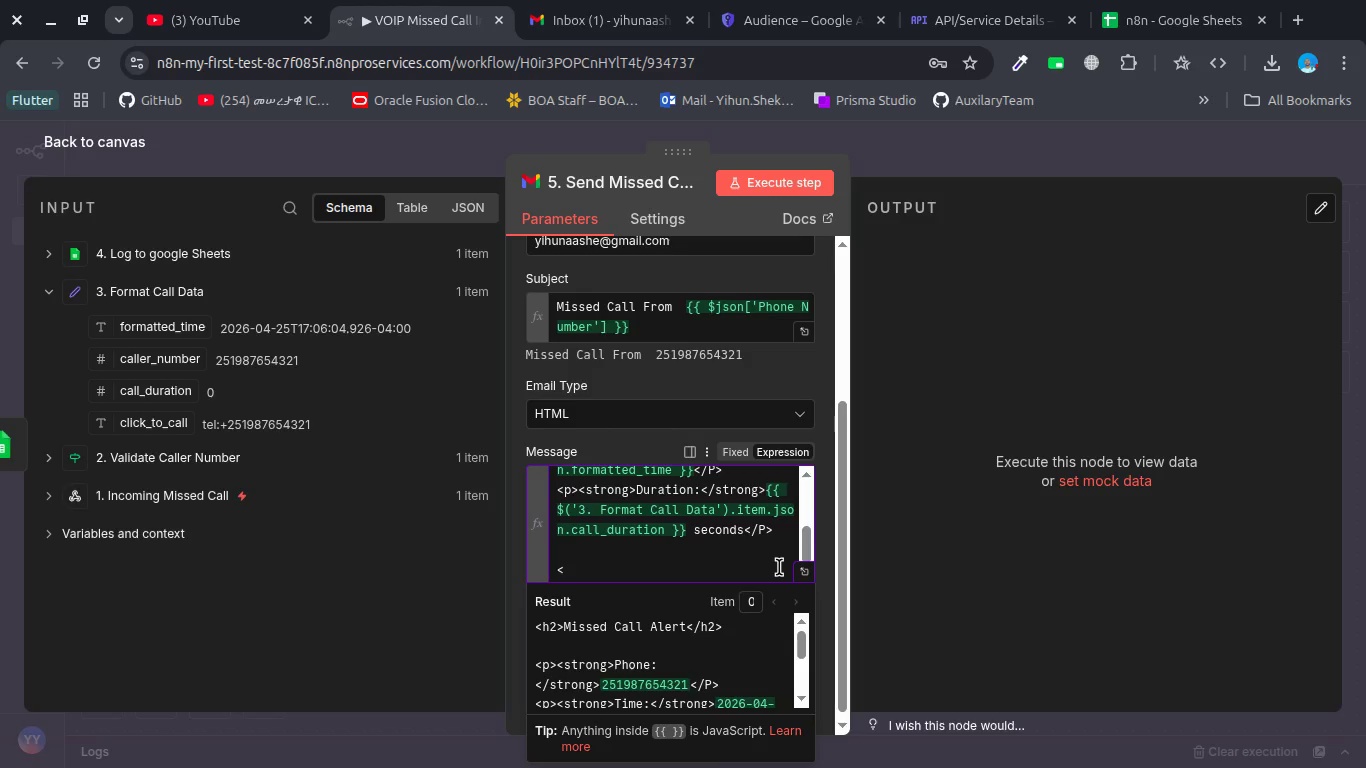 
key(P)
 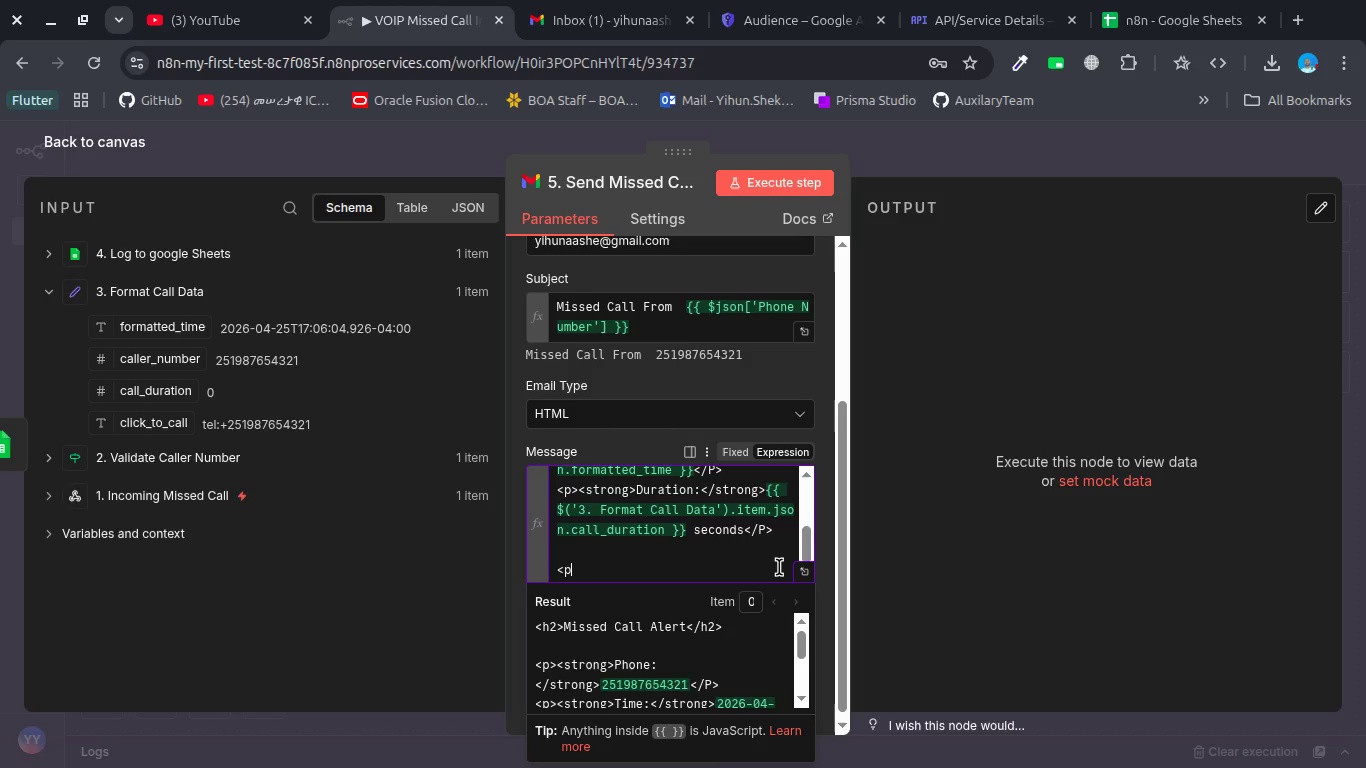 
key(Shift+Period)
 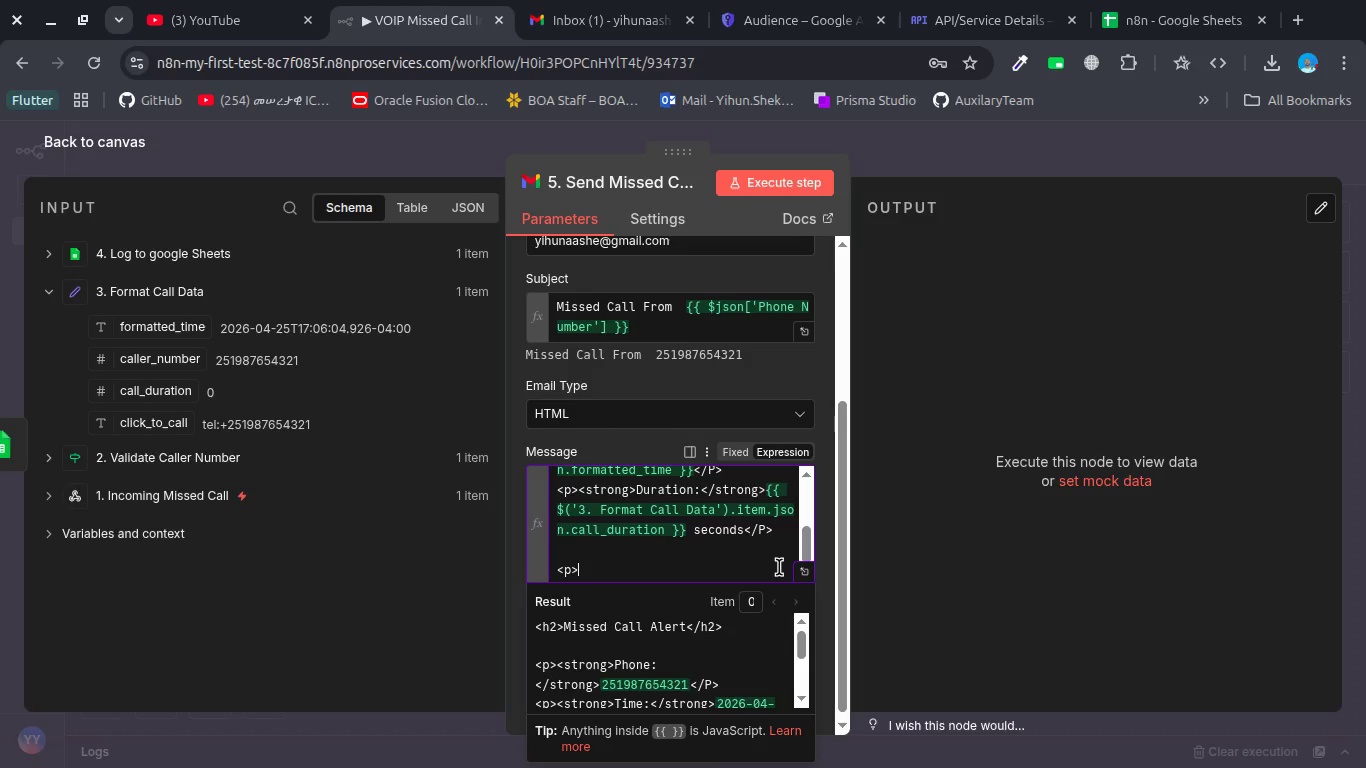 
hold_key(key=ControlLeft, duration=0.41)
 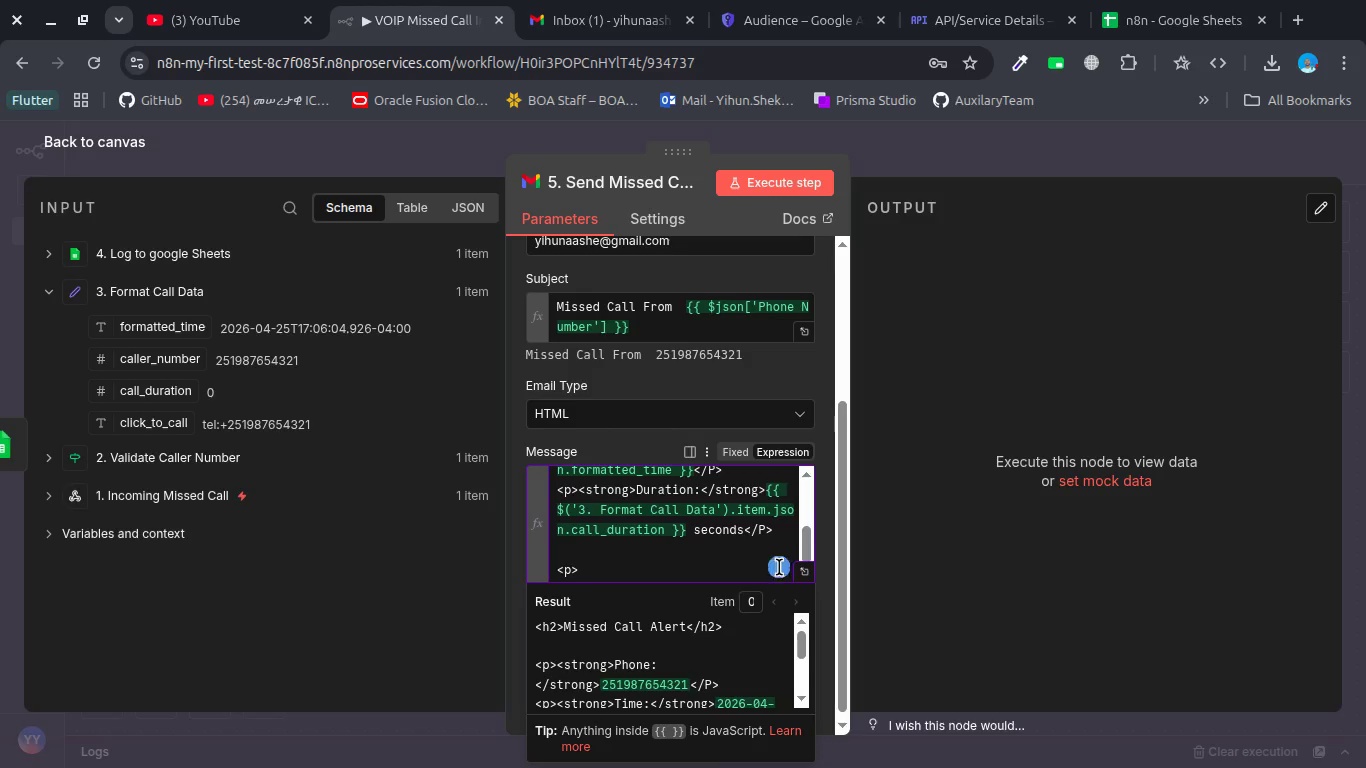 
key(Backspace)
 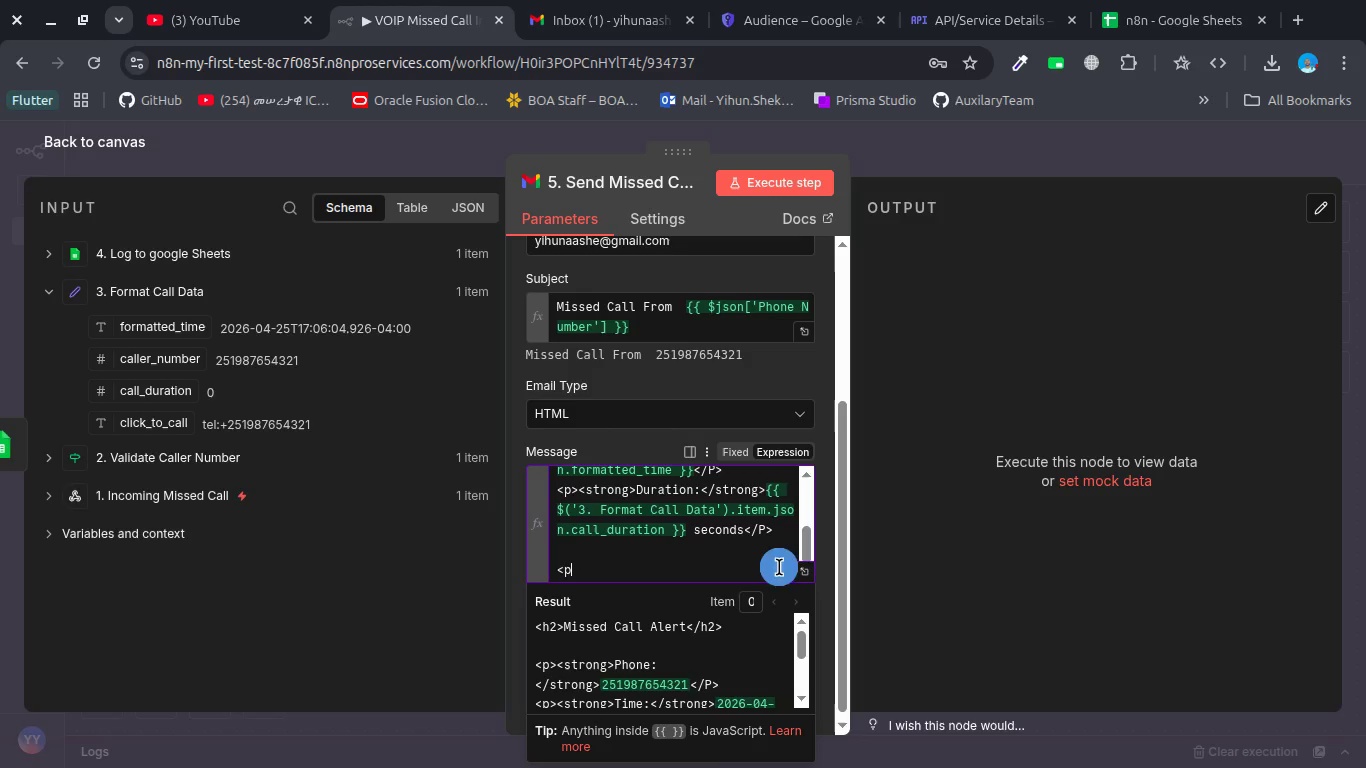 
key(Backspace)
 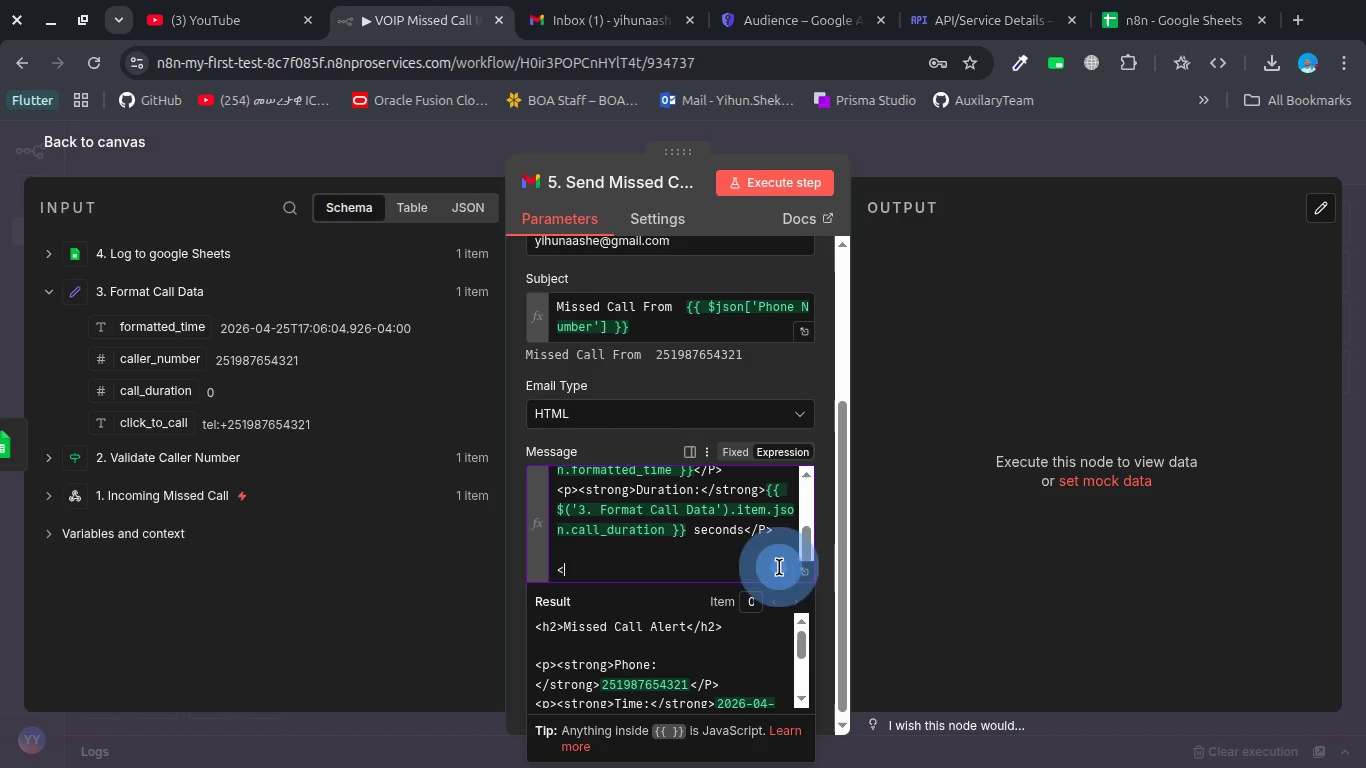 
key(Backspace)
 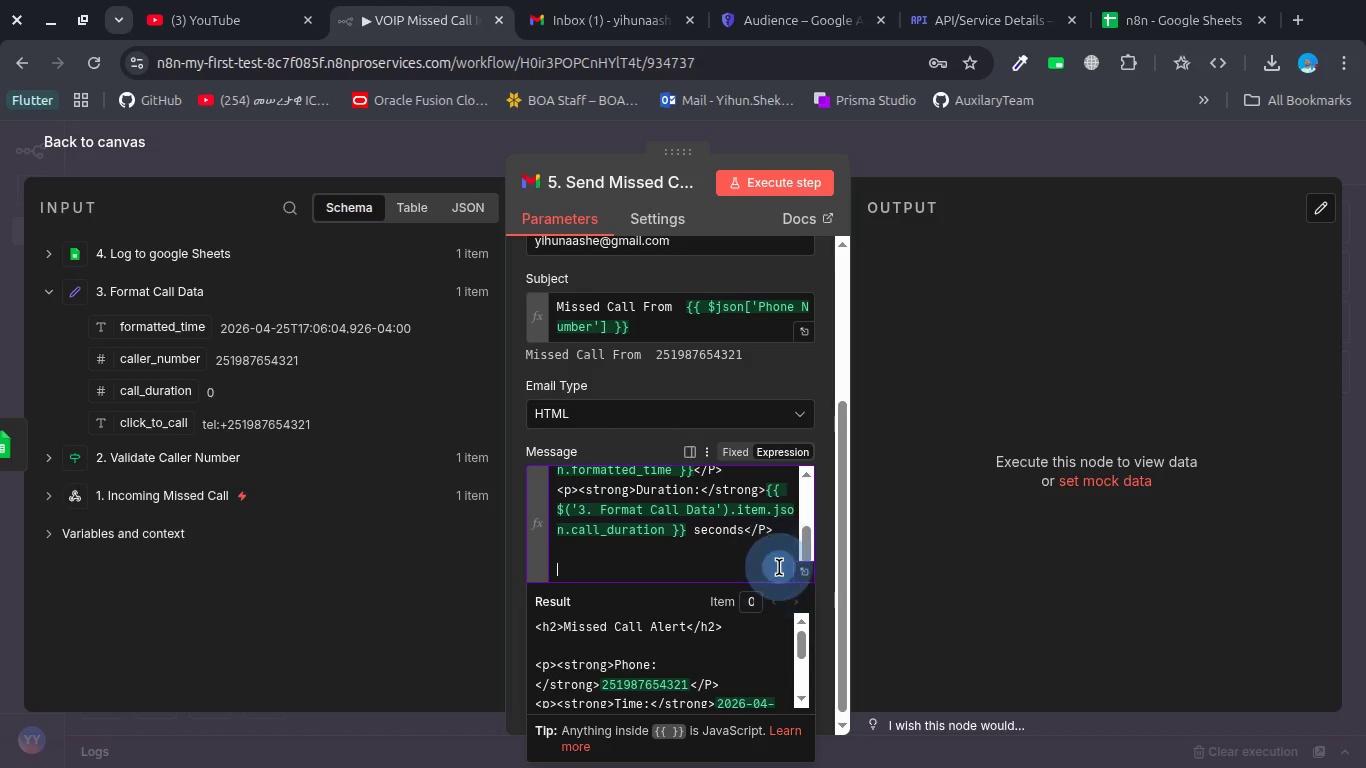 
key(Control+V)
 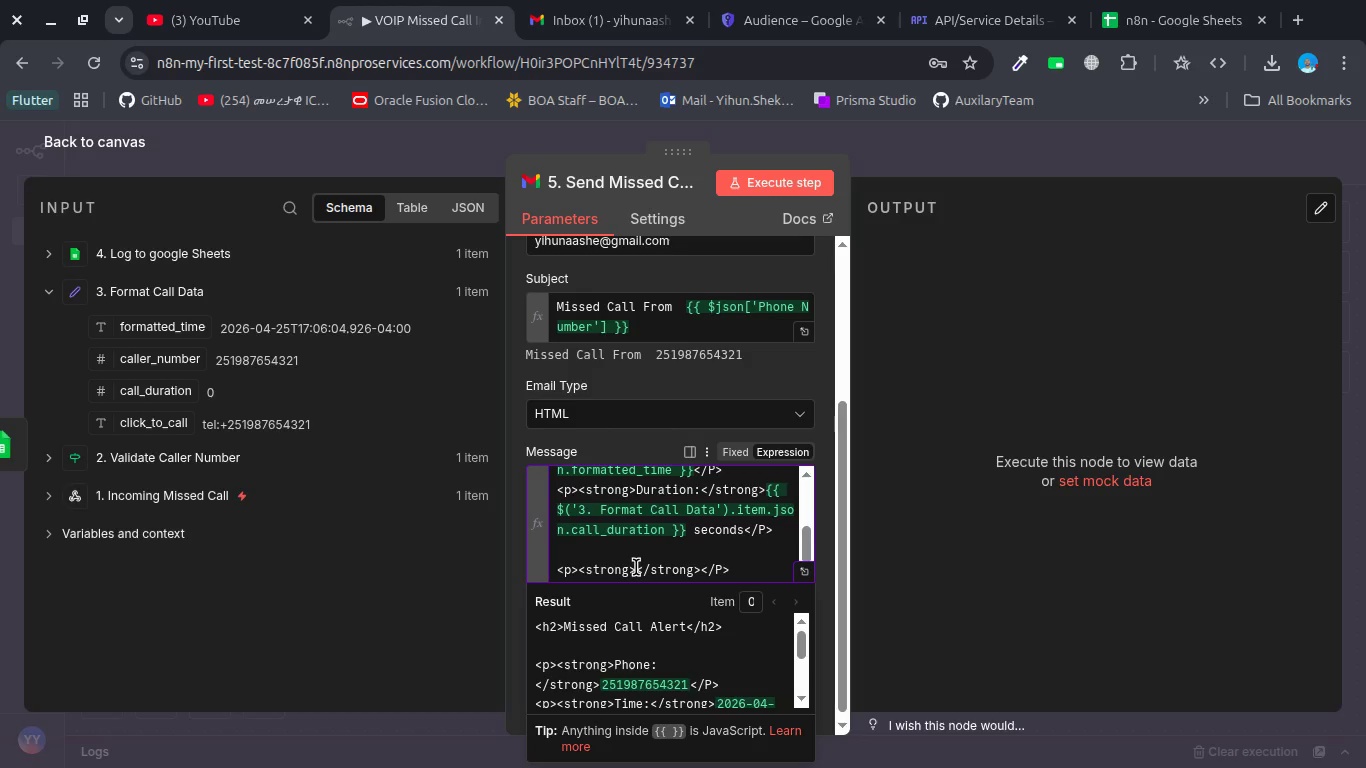 
wait(7.63)
 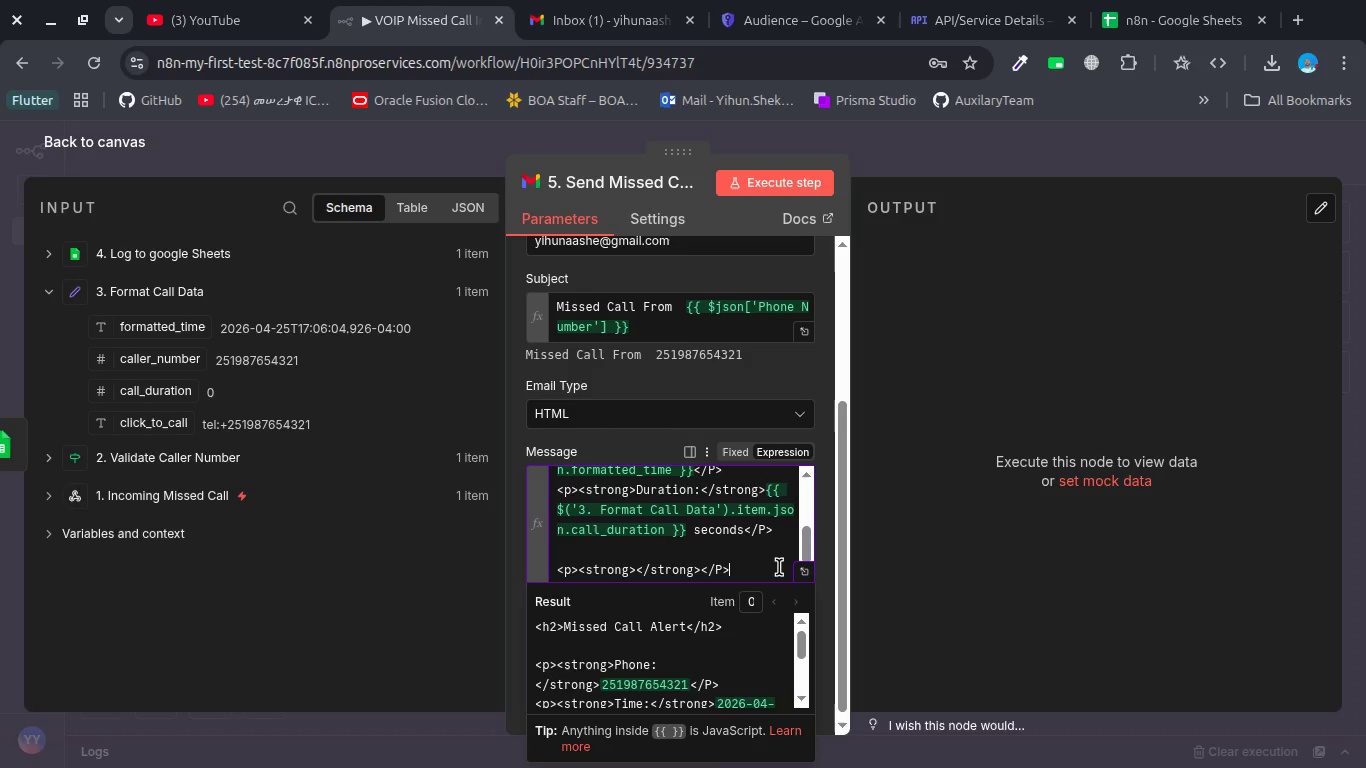 
left_click([636, 567])
 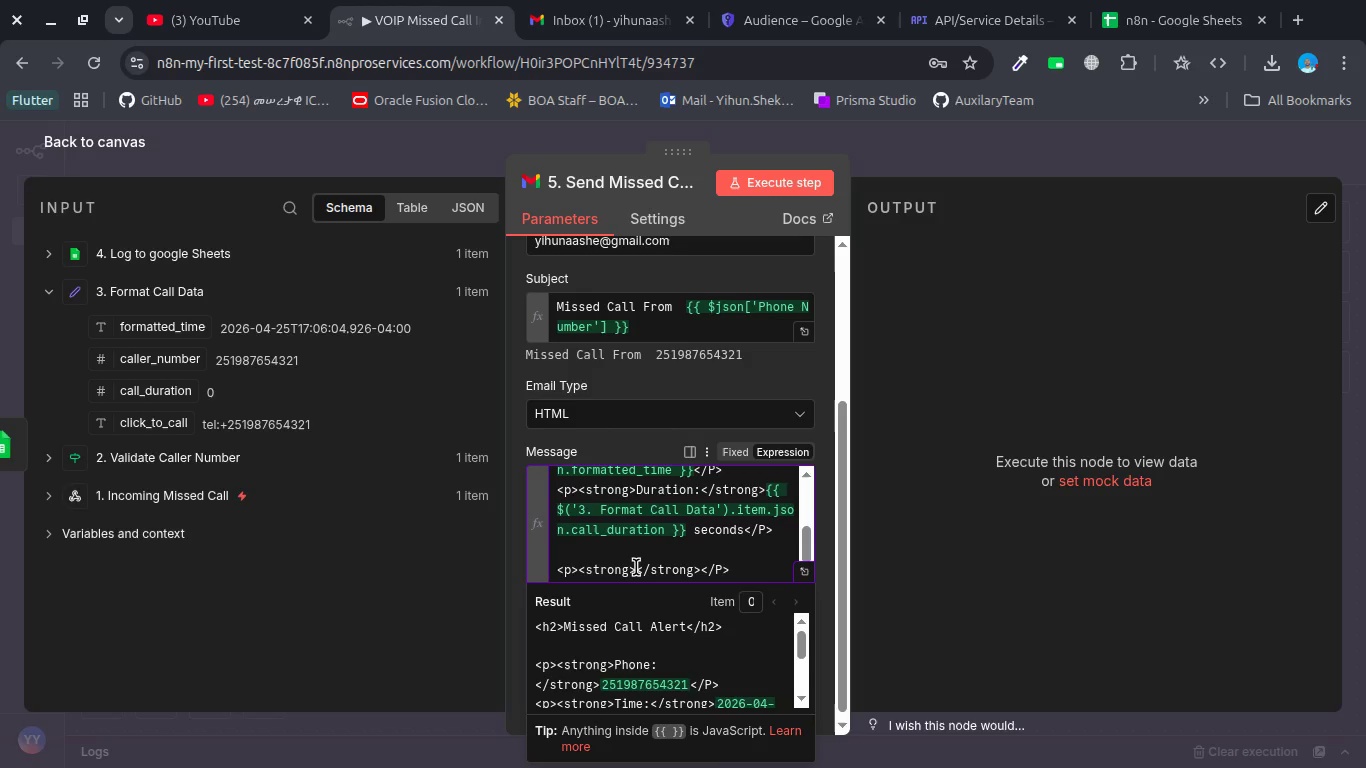 
type(<a href)
 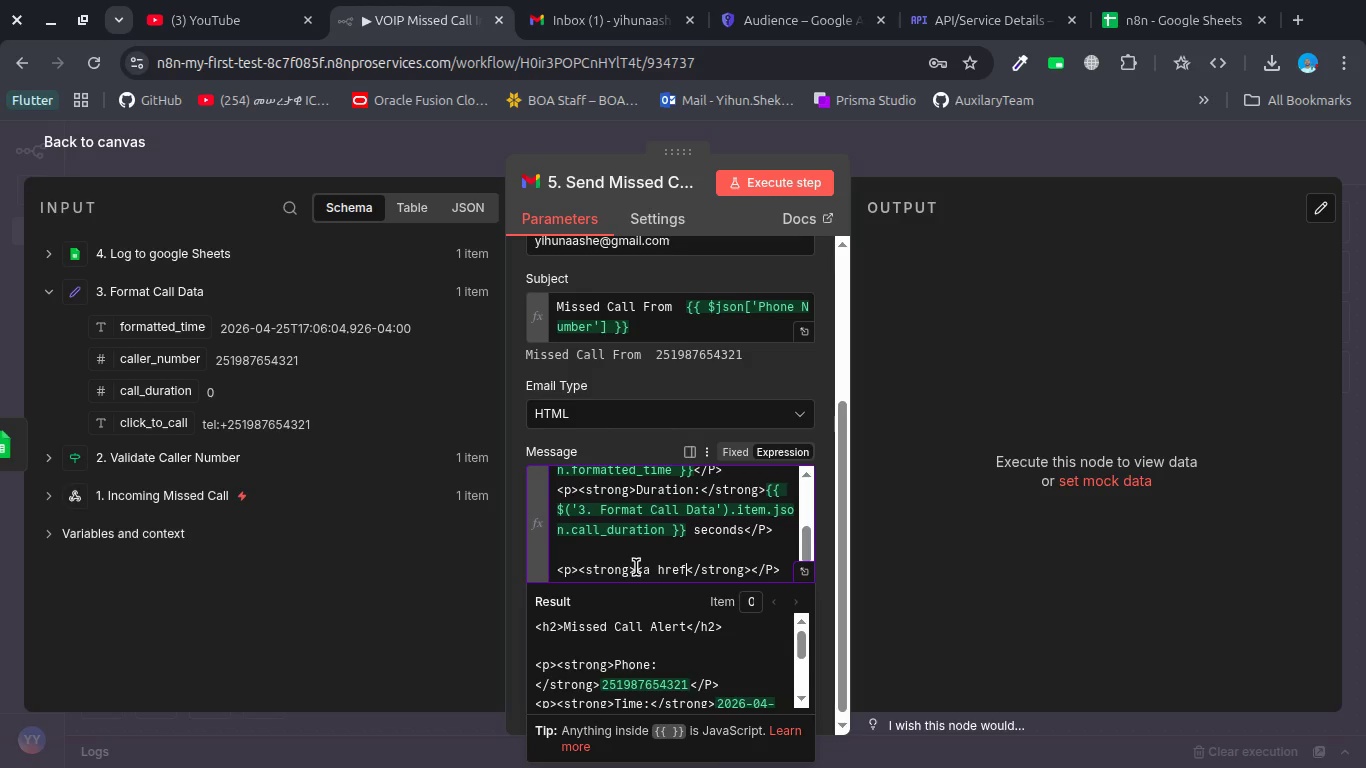 
key(Backspace)
 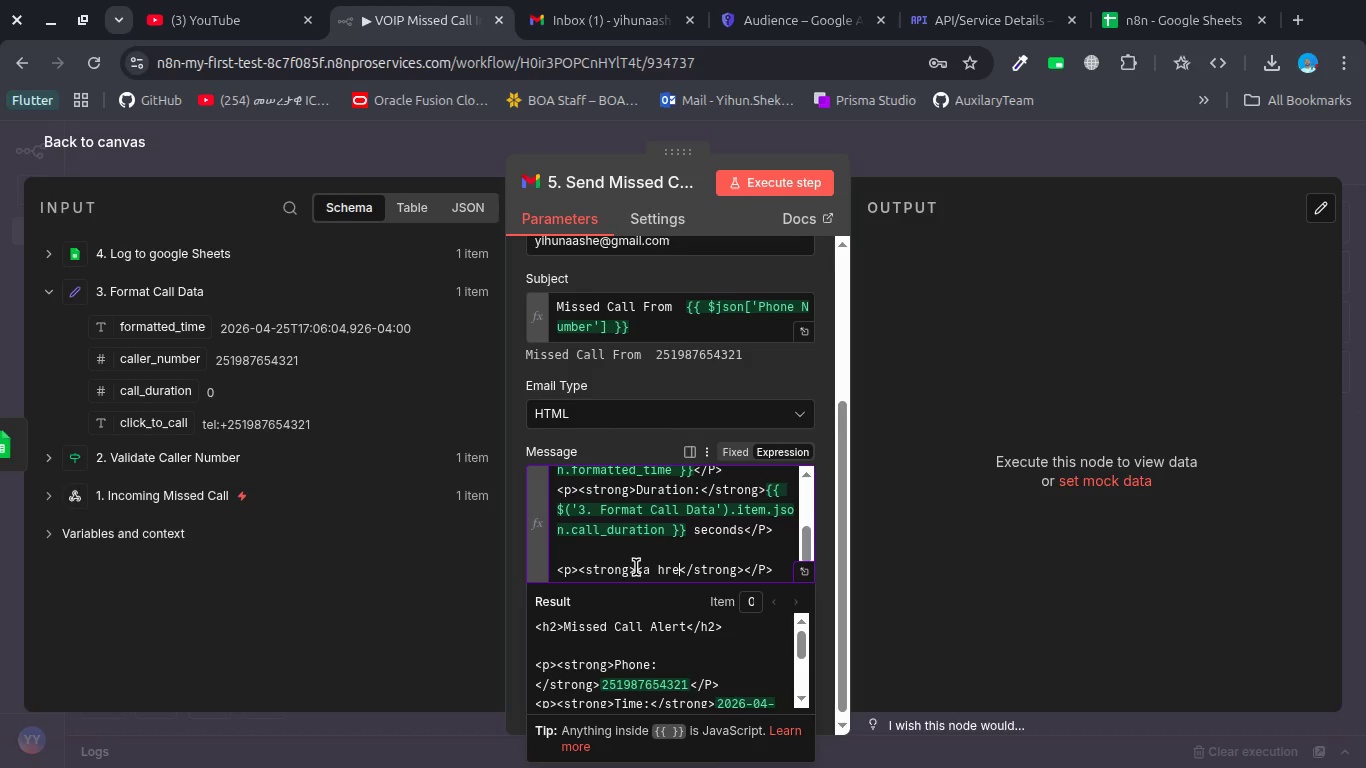 
key(Backspace)
 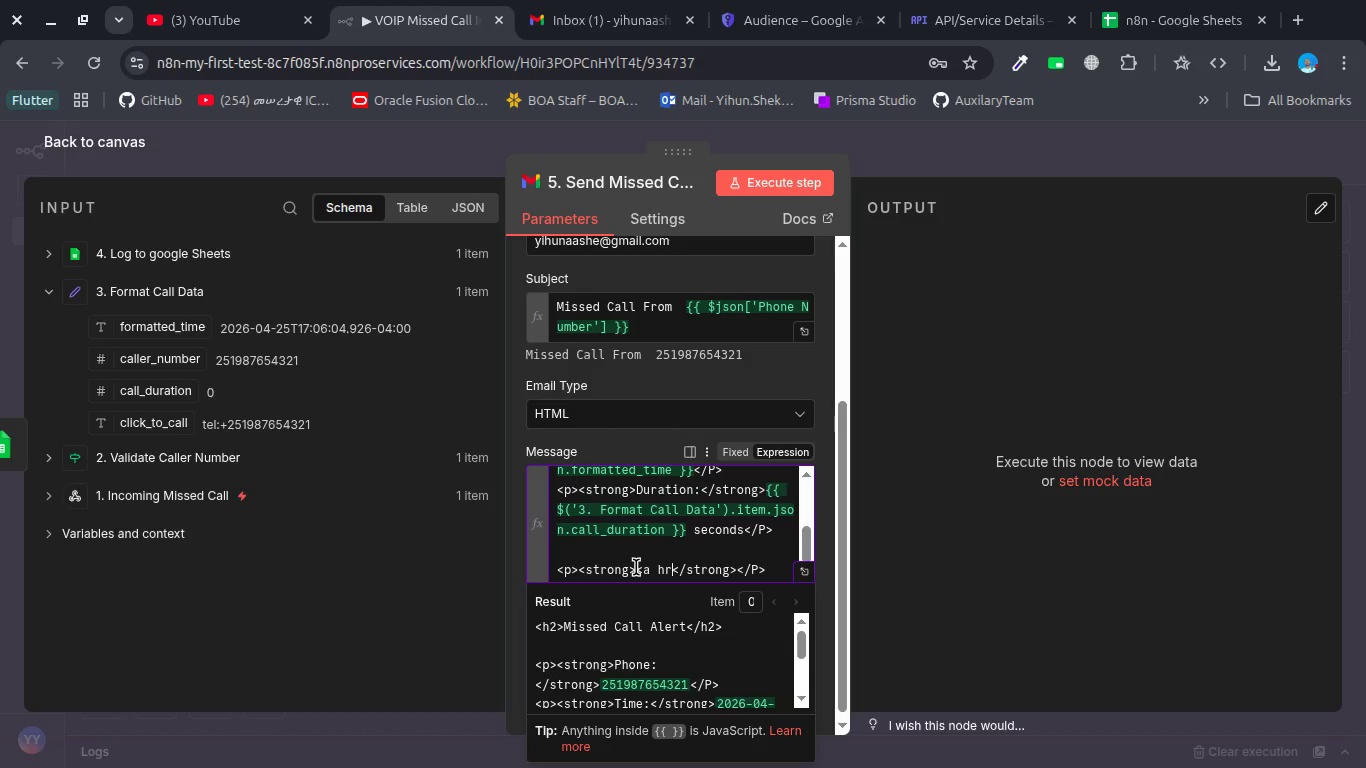 
key(Backspace)
 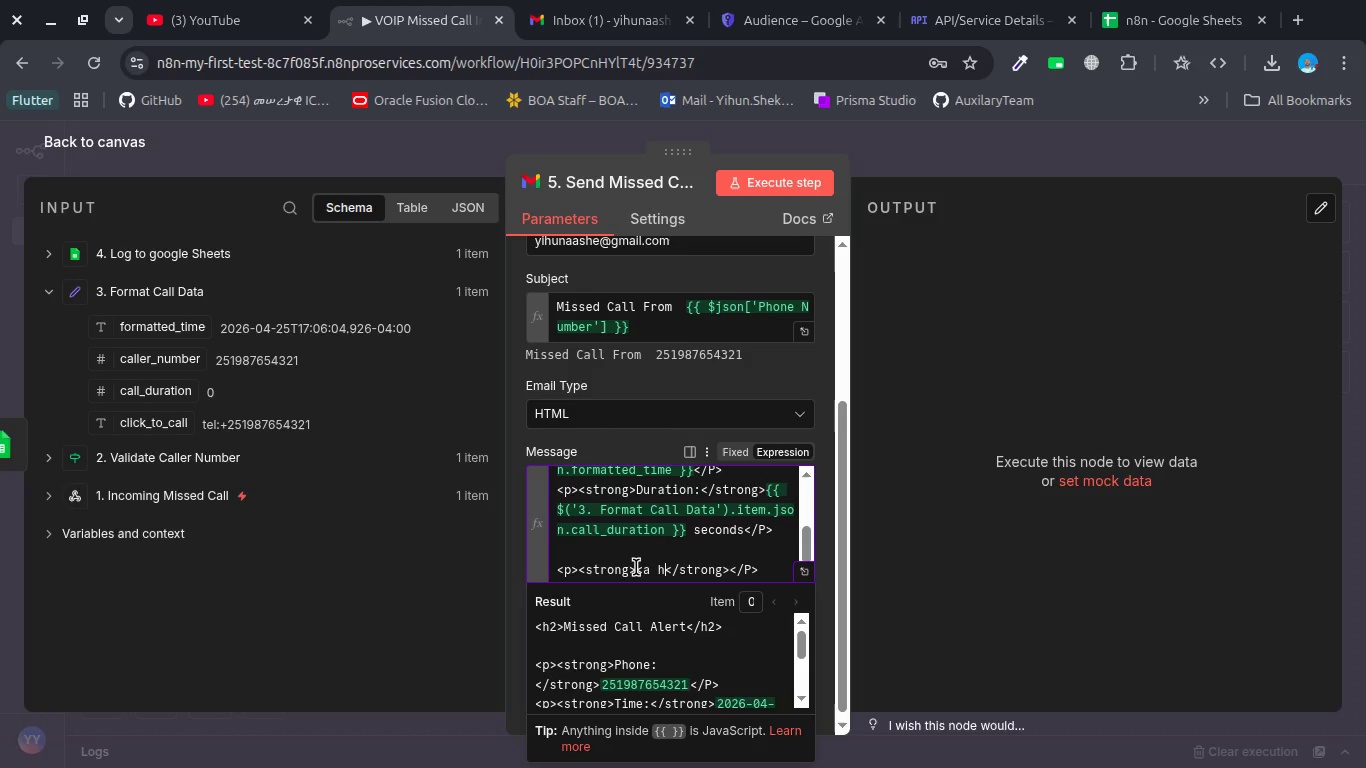 
key(Backspace)
 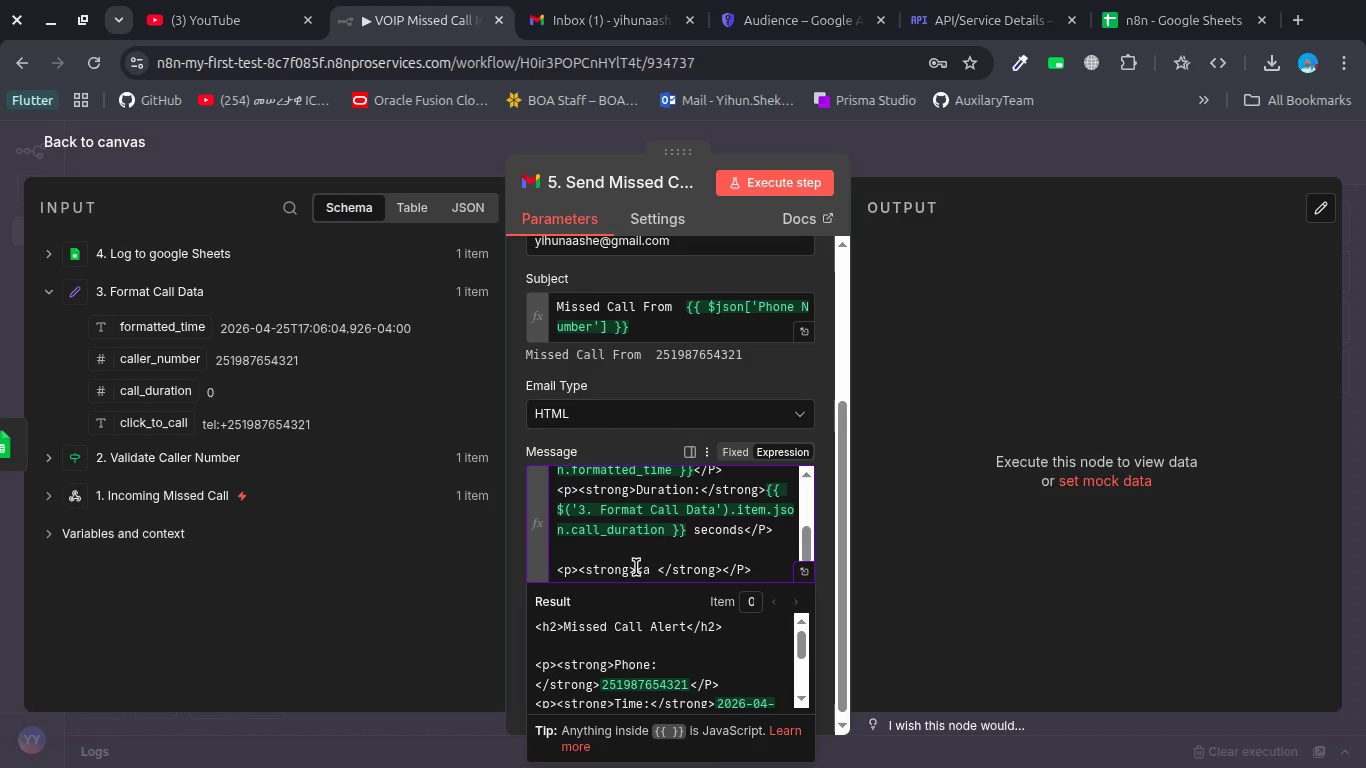 
key(Shift+Period)
 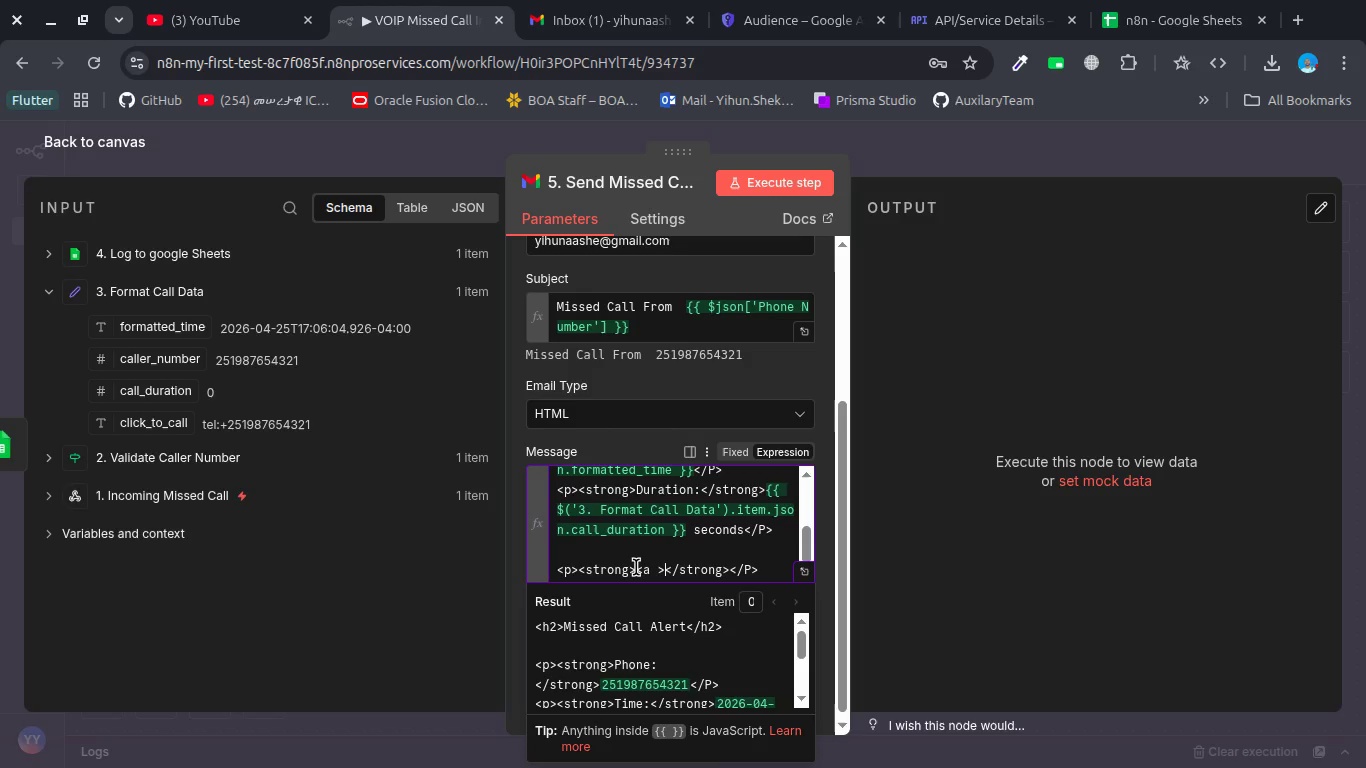 
key(Shift+Comma)
 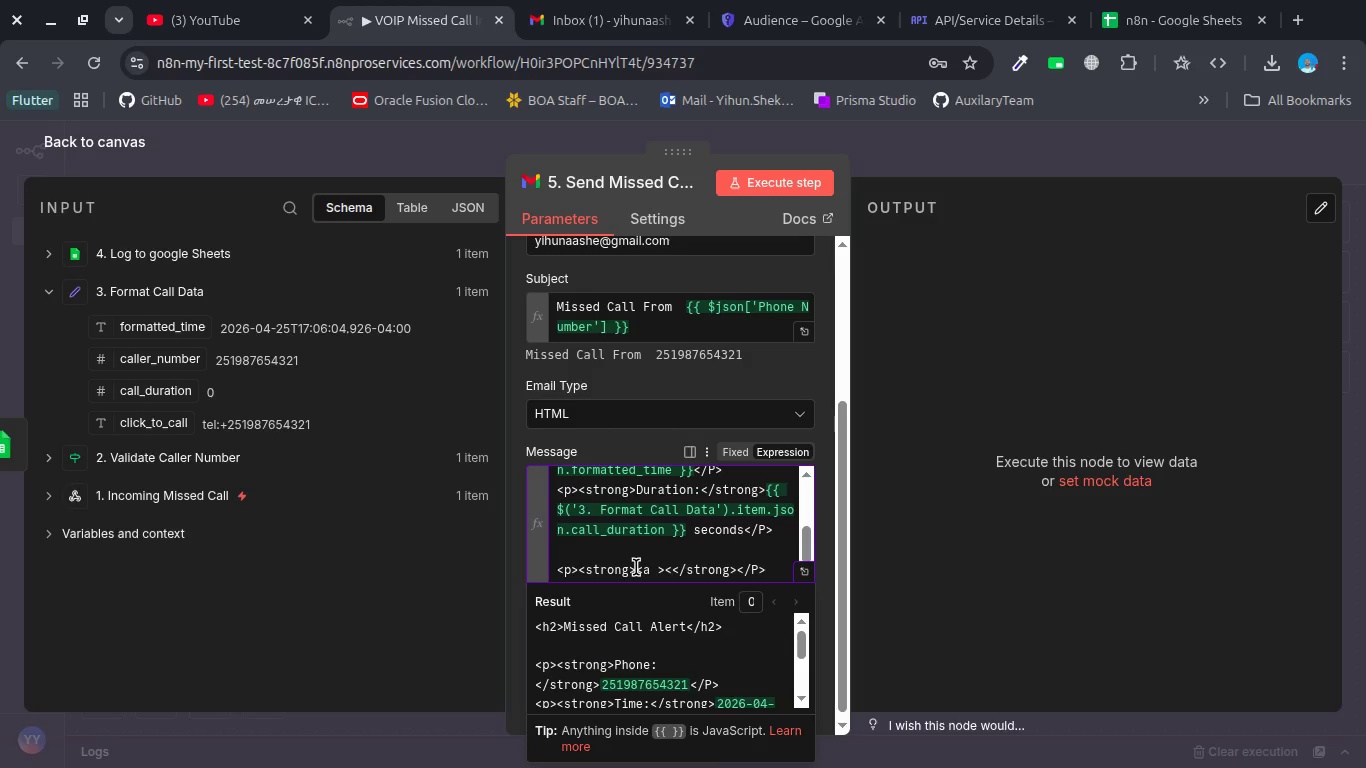 
key(Slash)
 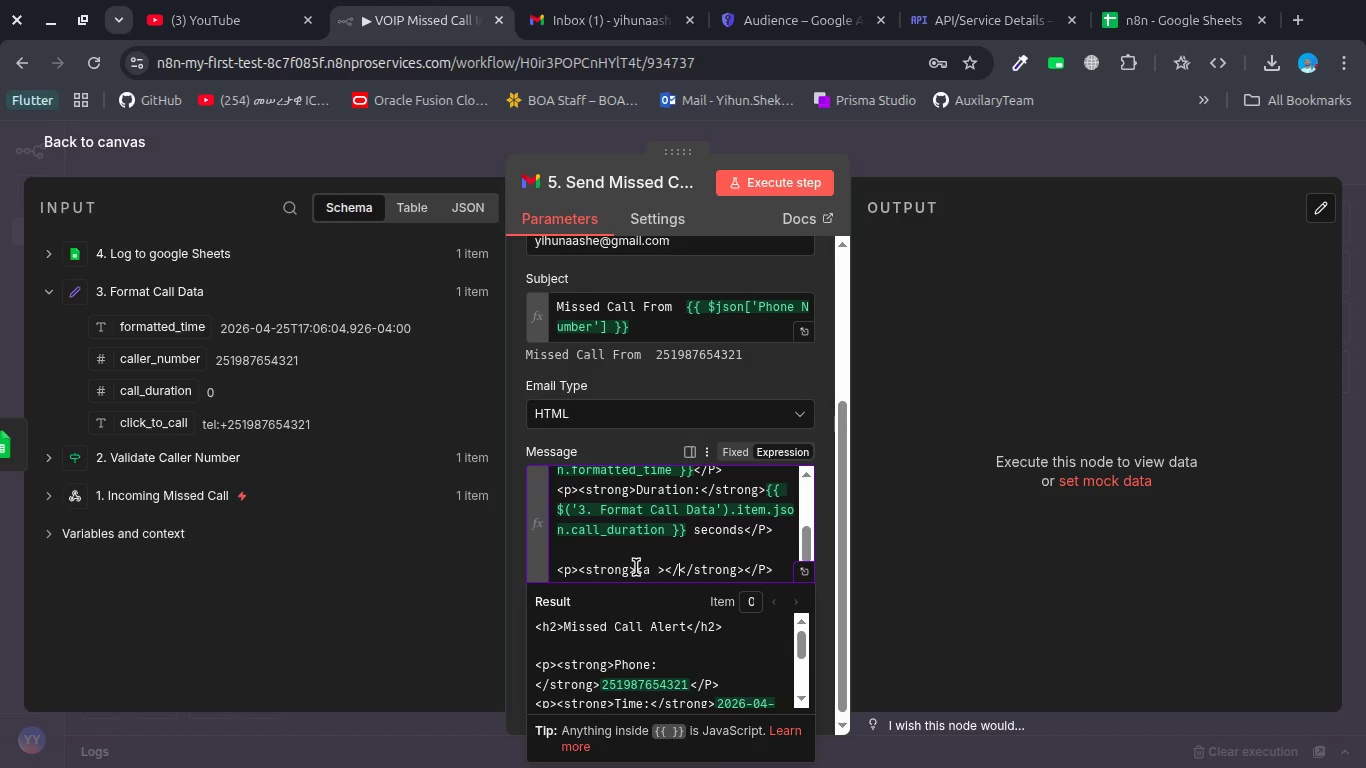 
key(A)
 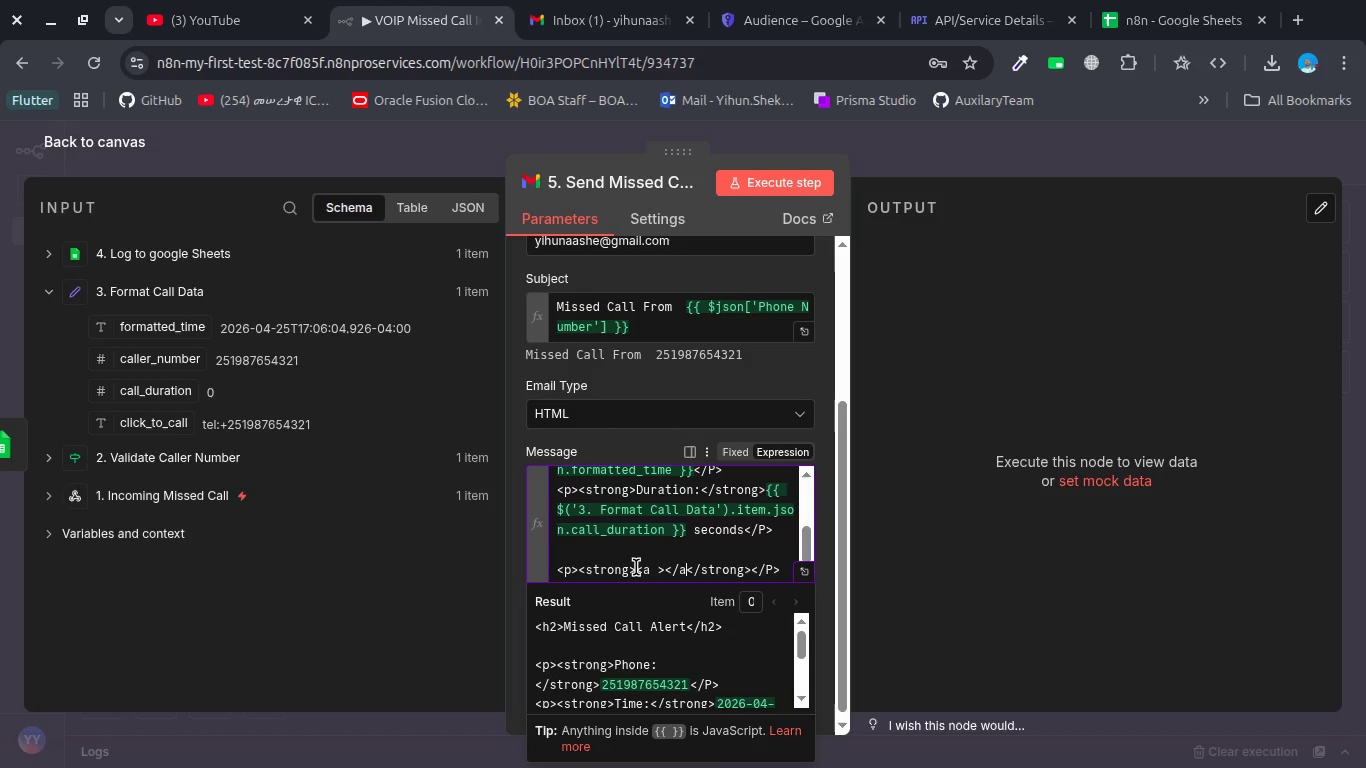 
key(Shift+Period)
 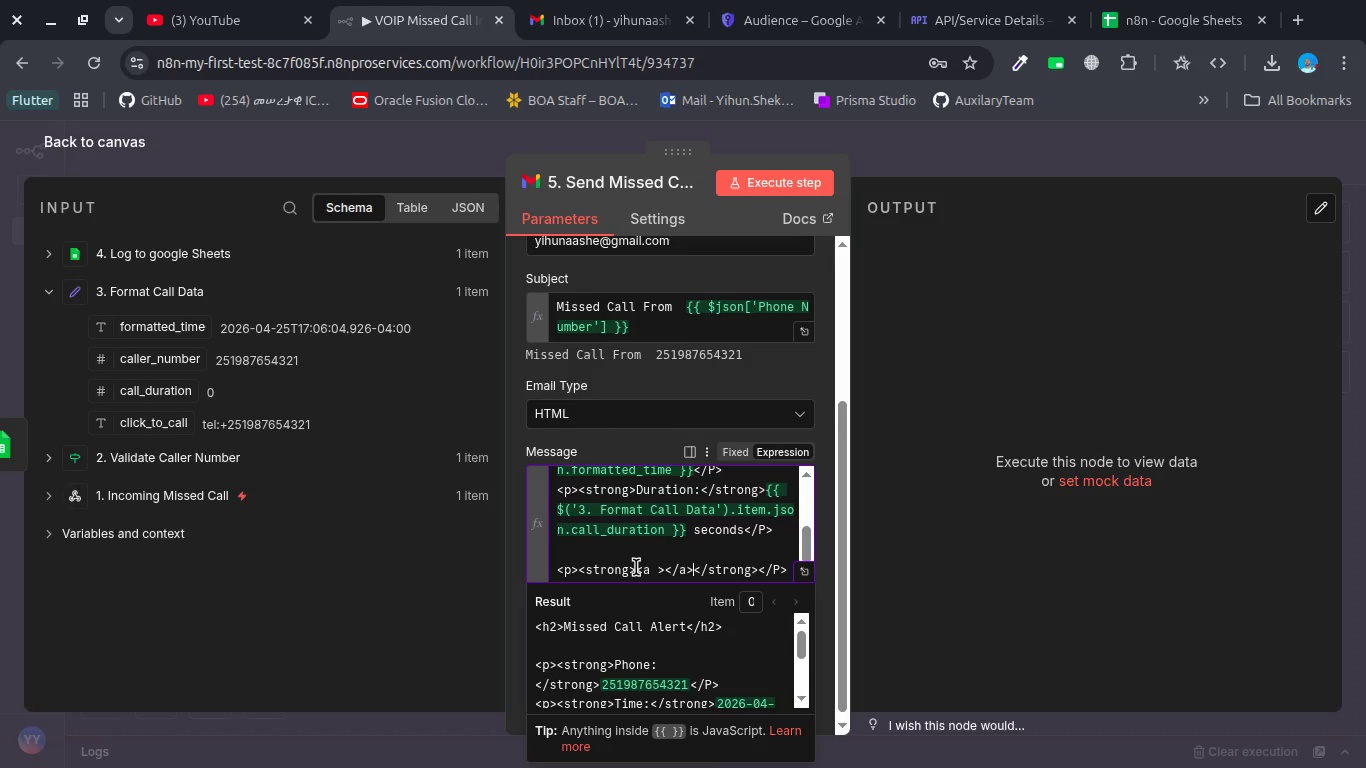 
key(ArrowDown)
 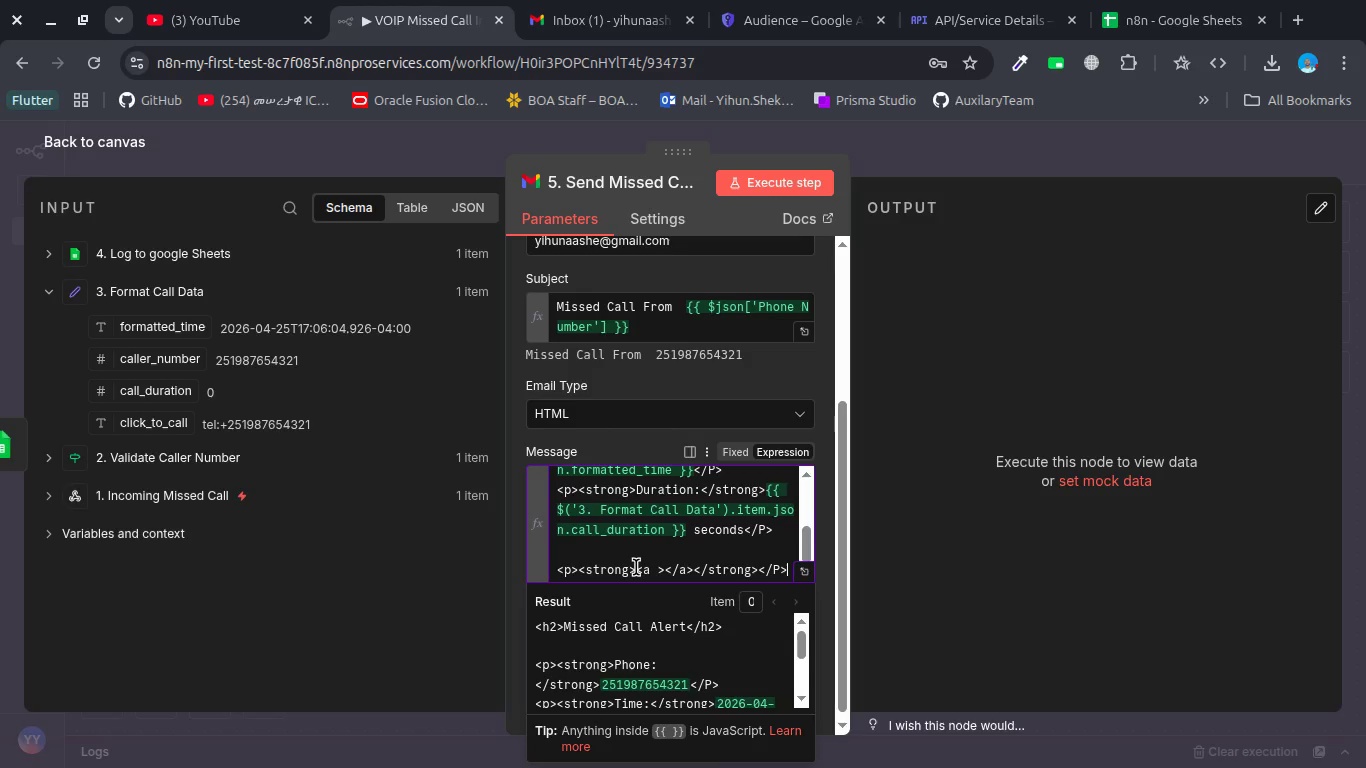 
key(ArrowLeft)
 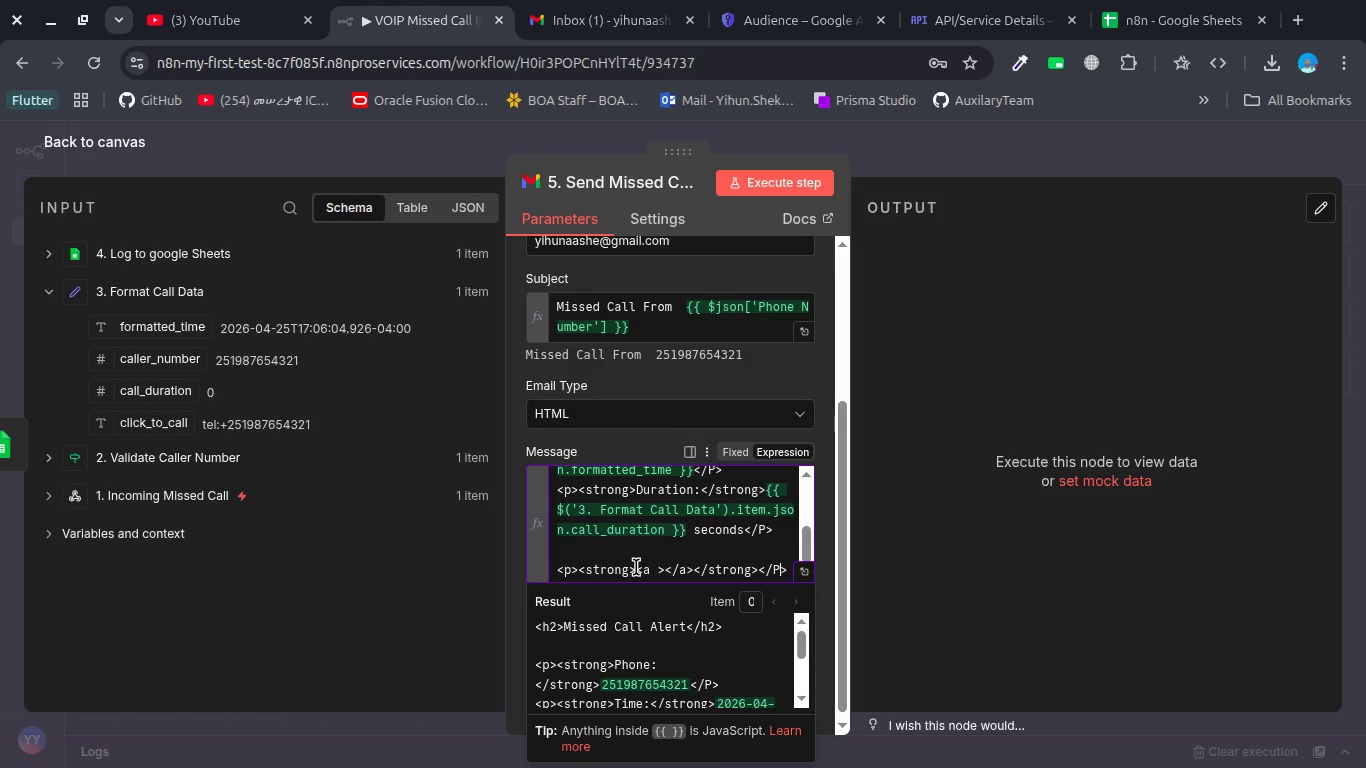 
key(ArrowLeft)
 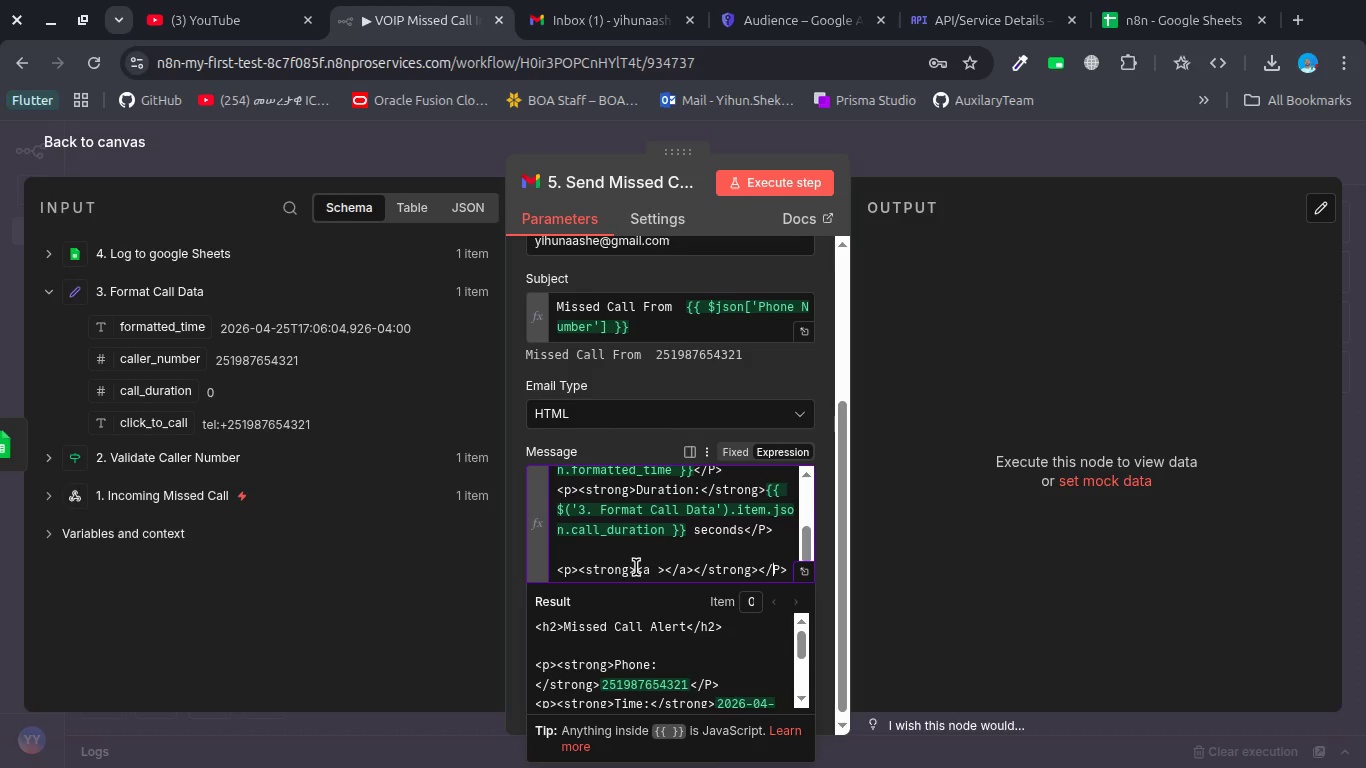 
hold_key(key=ArrowLeft, duration=0.82)
 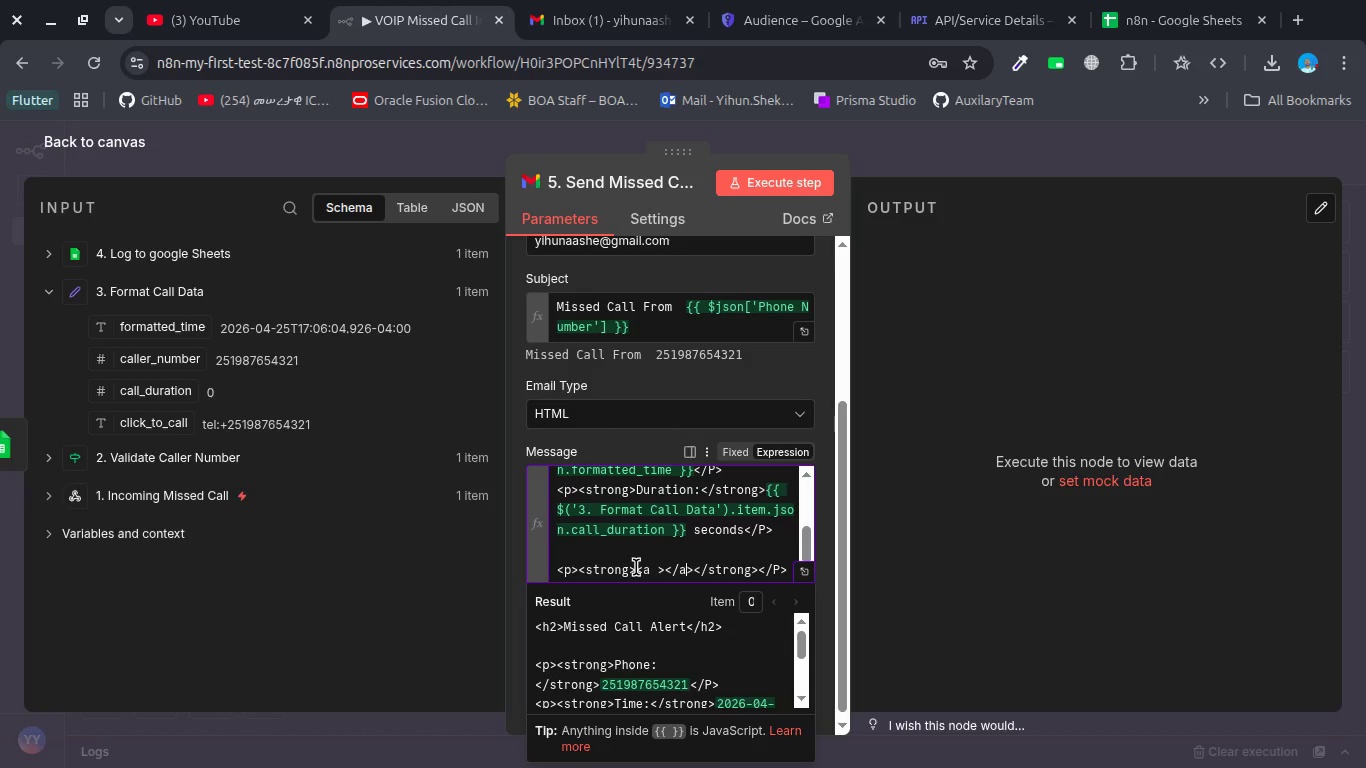 
key(ArrowLeft)
 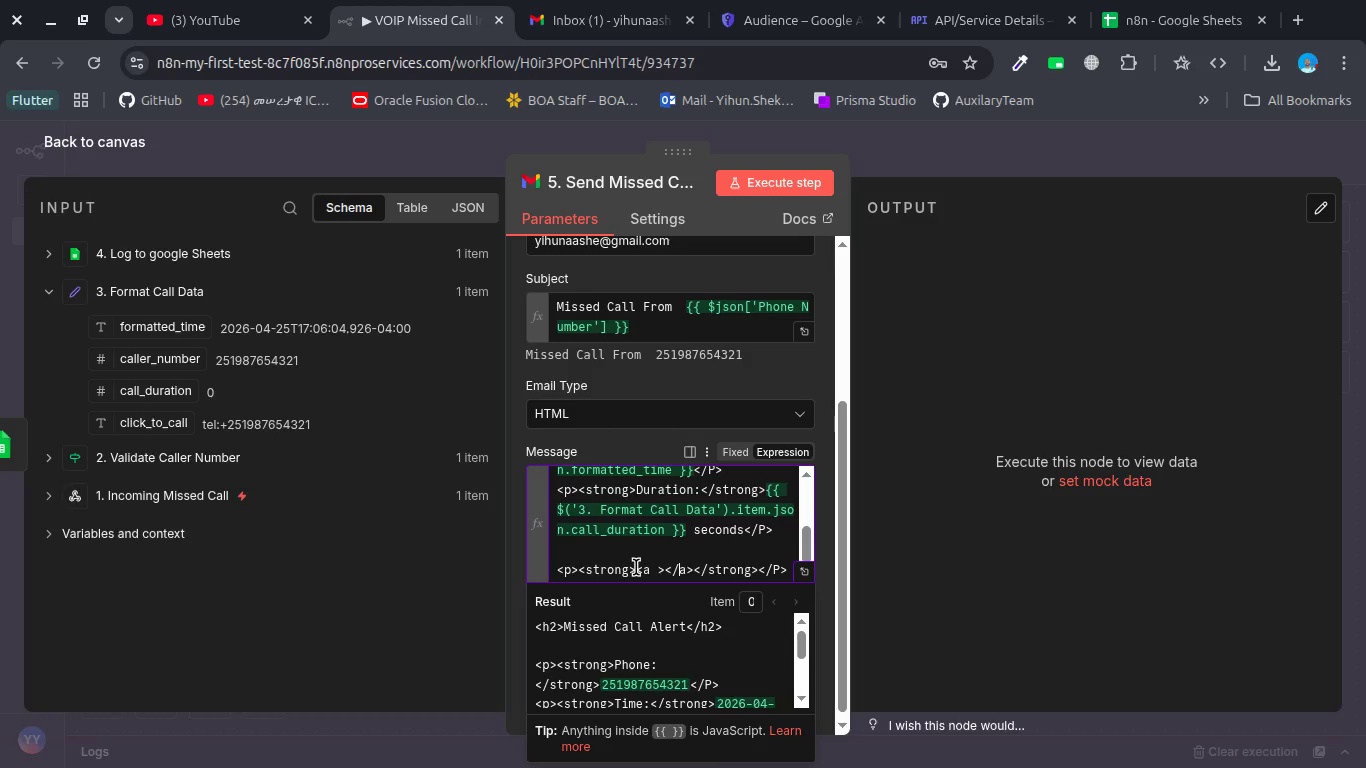 
key(ArrowLeft)
 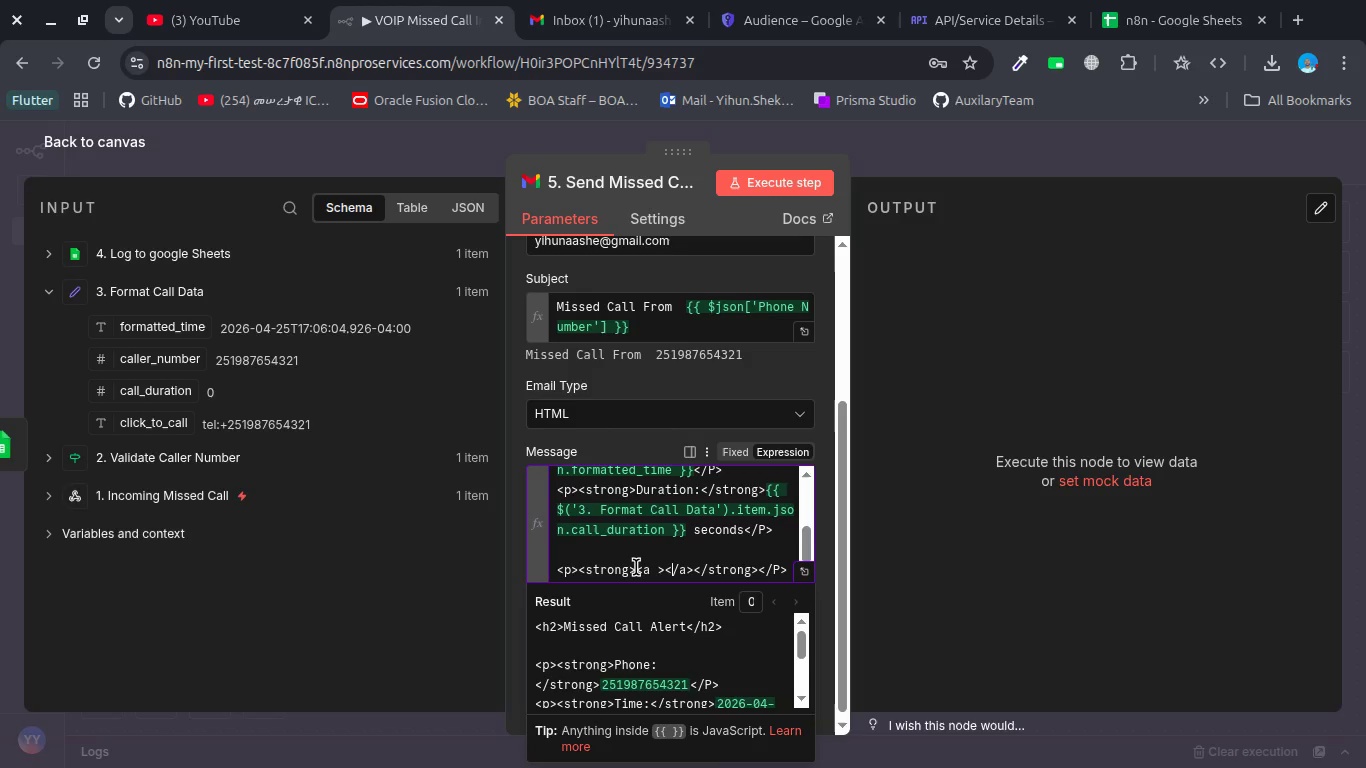 
key(ArrowLeft)
 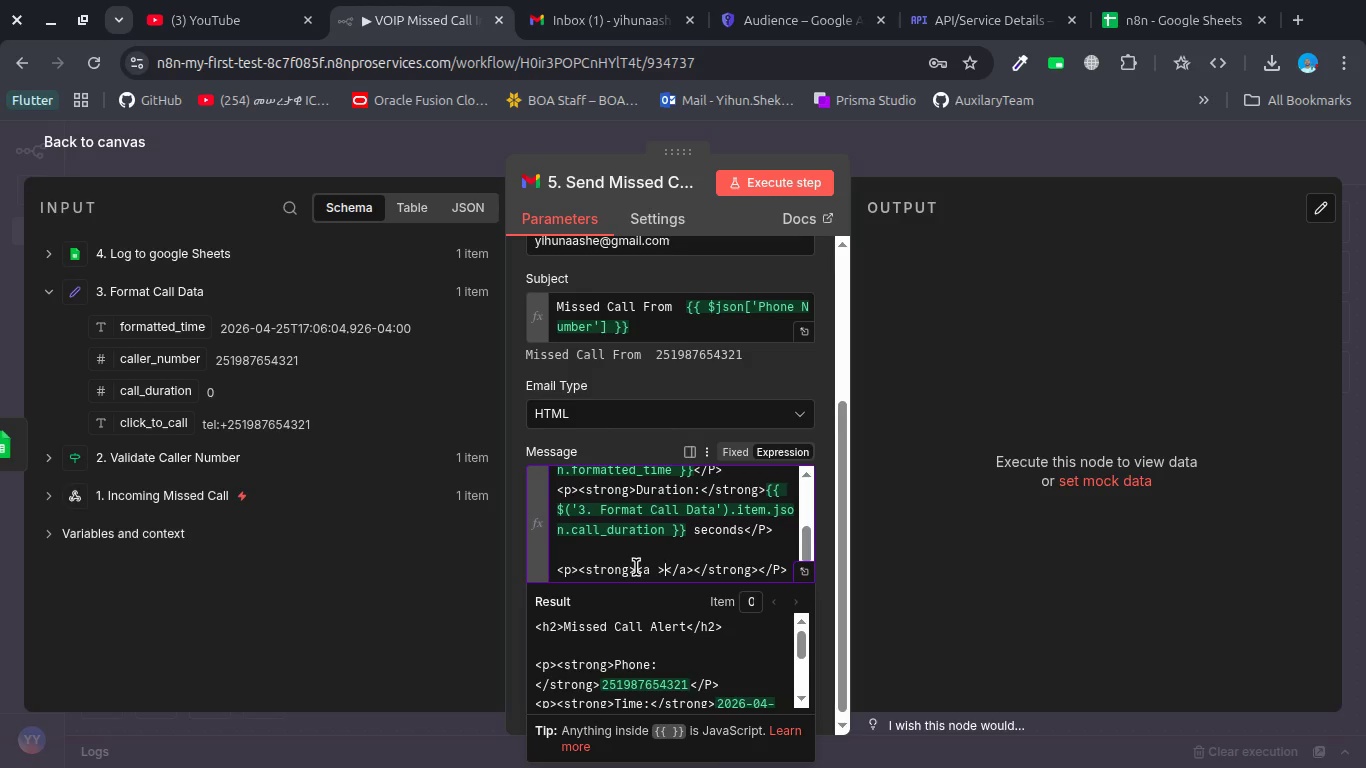 
type(Call Back Now)
 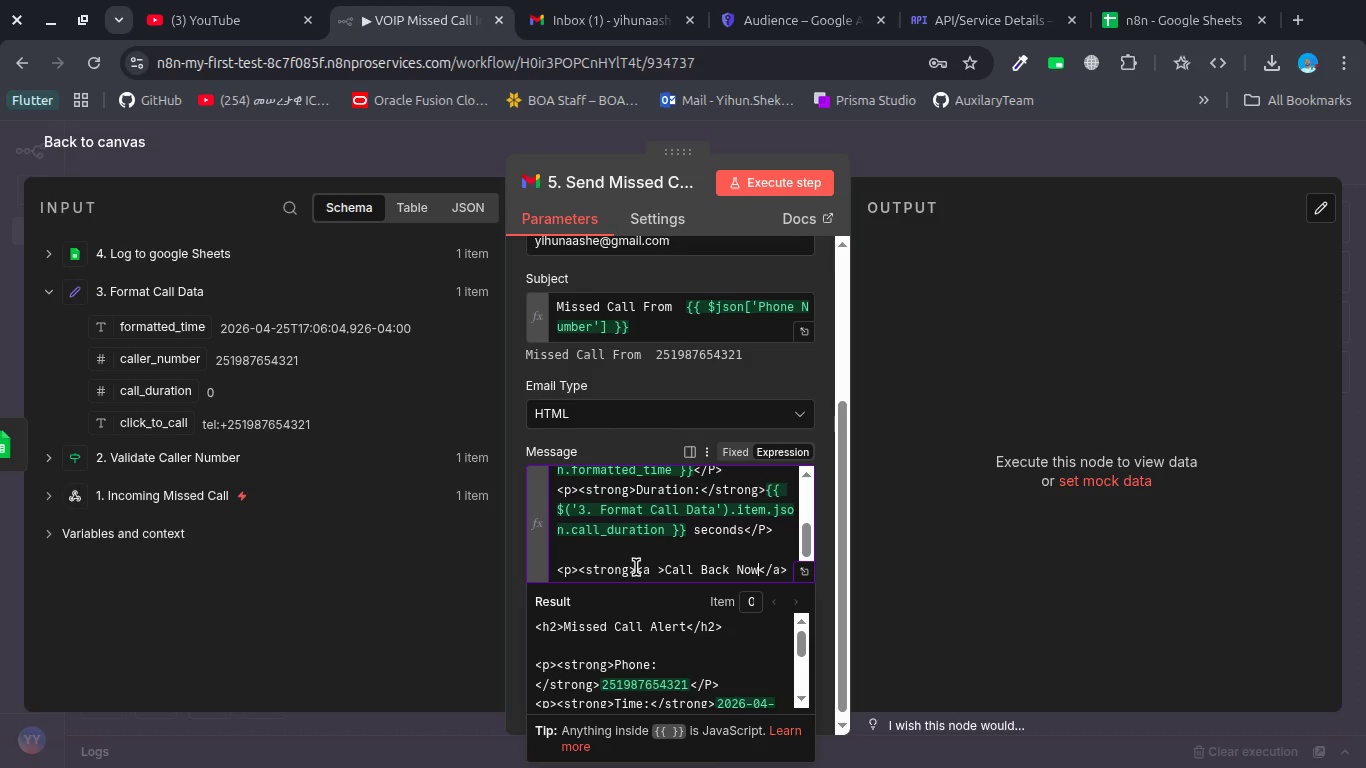 
left_click([638, 569])
 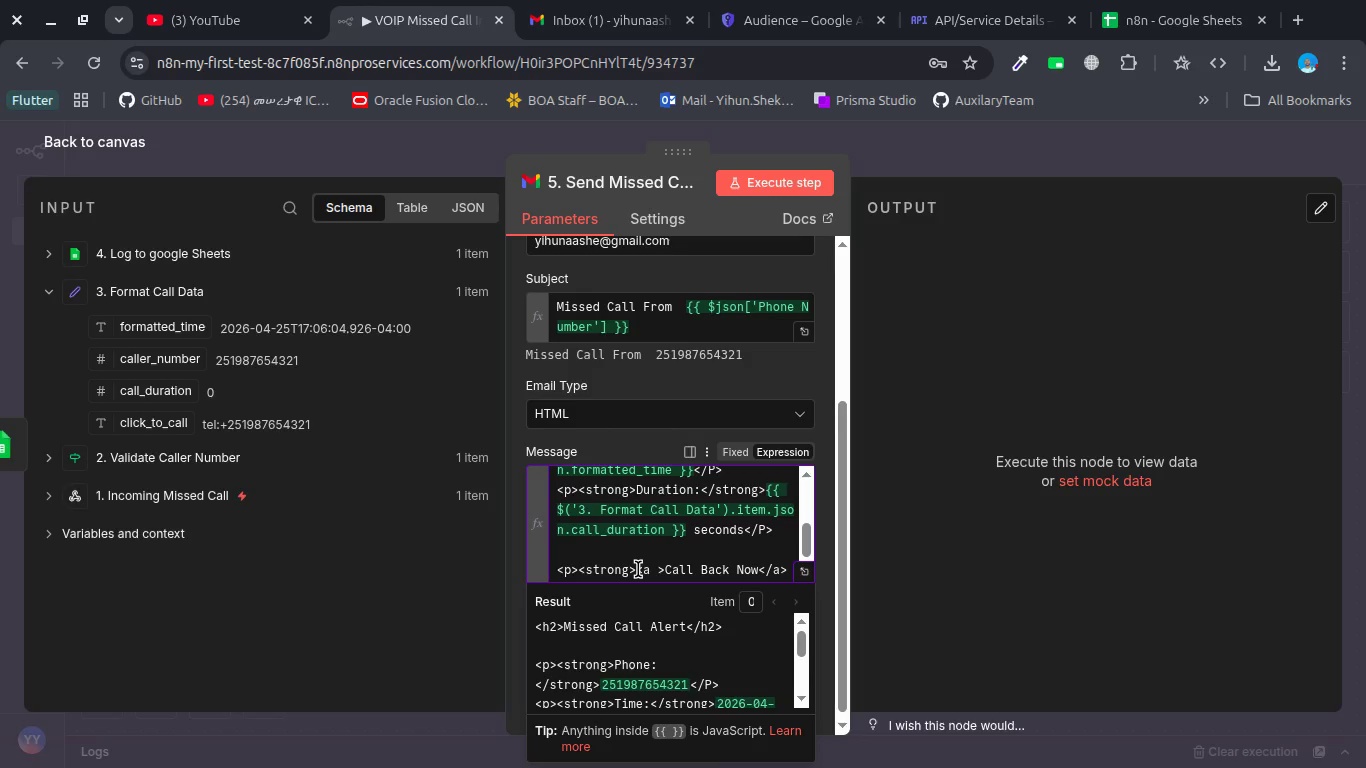 
key(Enter)
 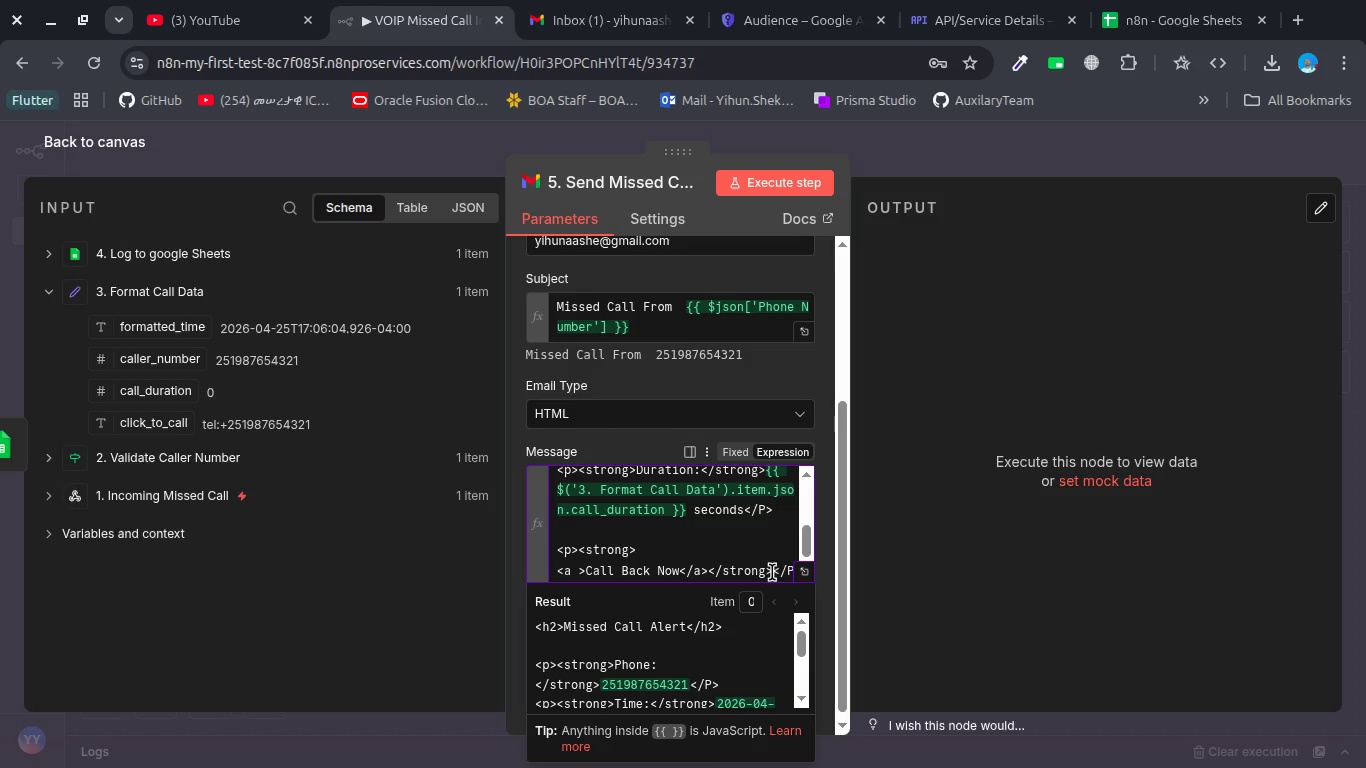 
left_click_drag(start_coordinate=[773, 571], to_coordinate=[759, 568])
 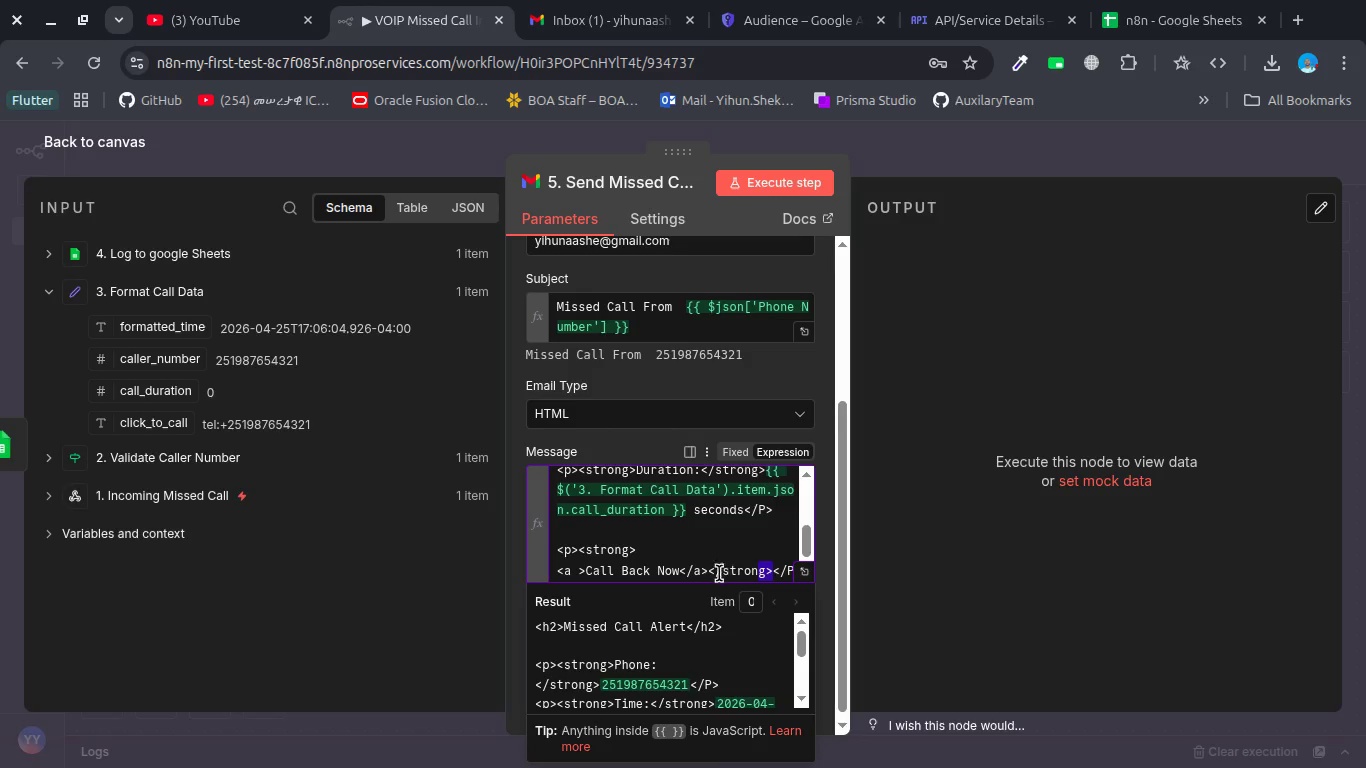 
left_click([707, 573])
 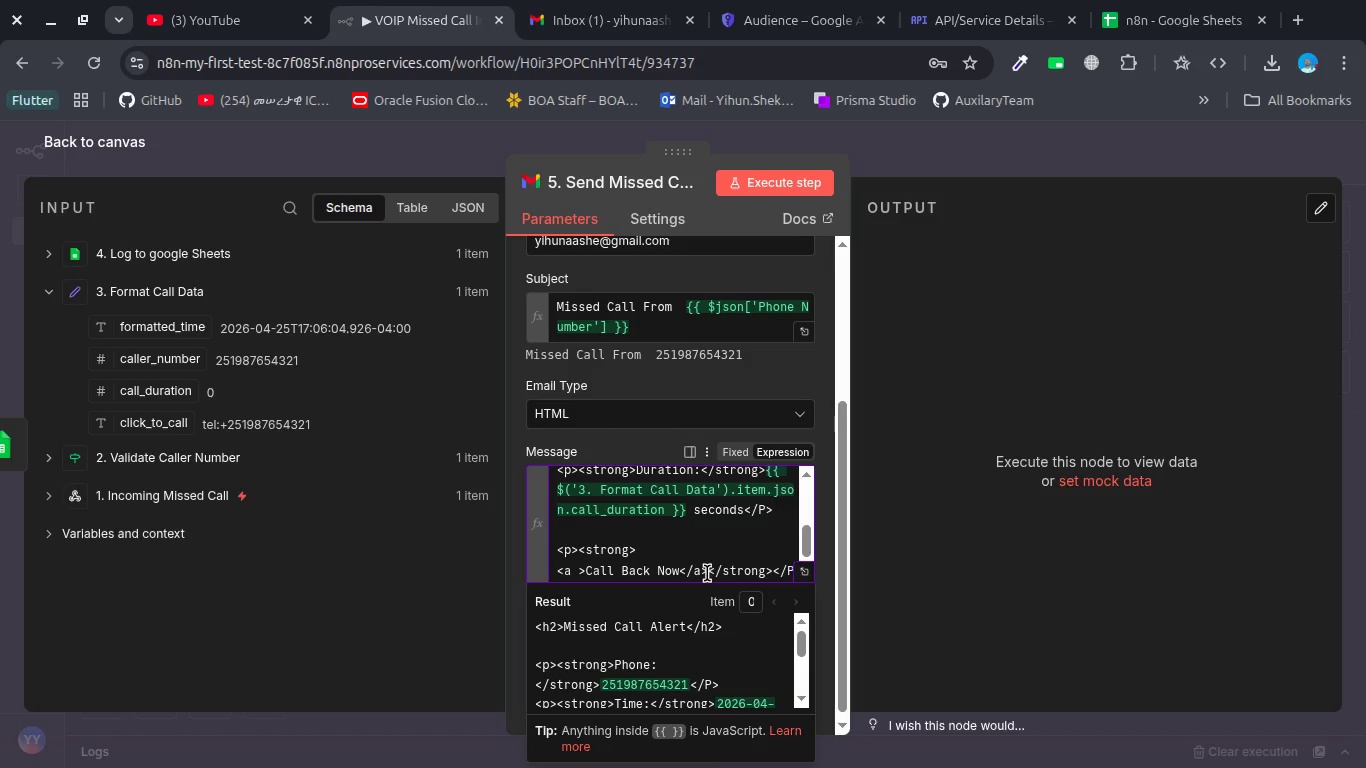 
key(Backslash)
 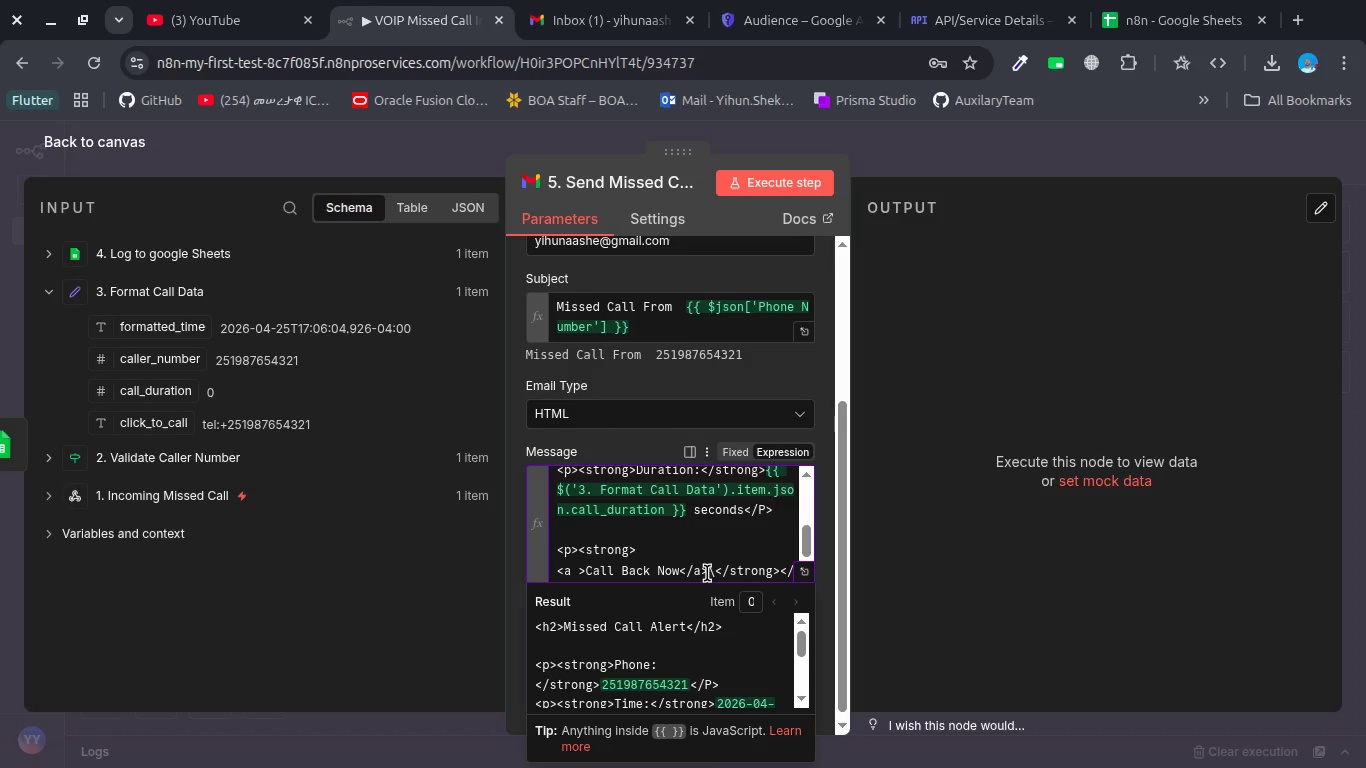 
key(Backspace)
 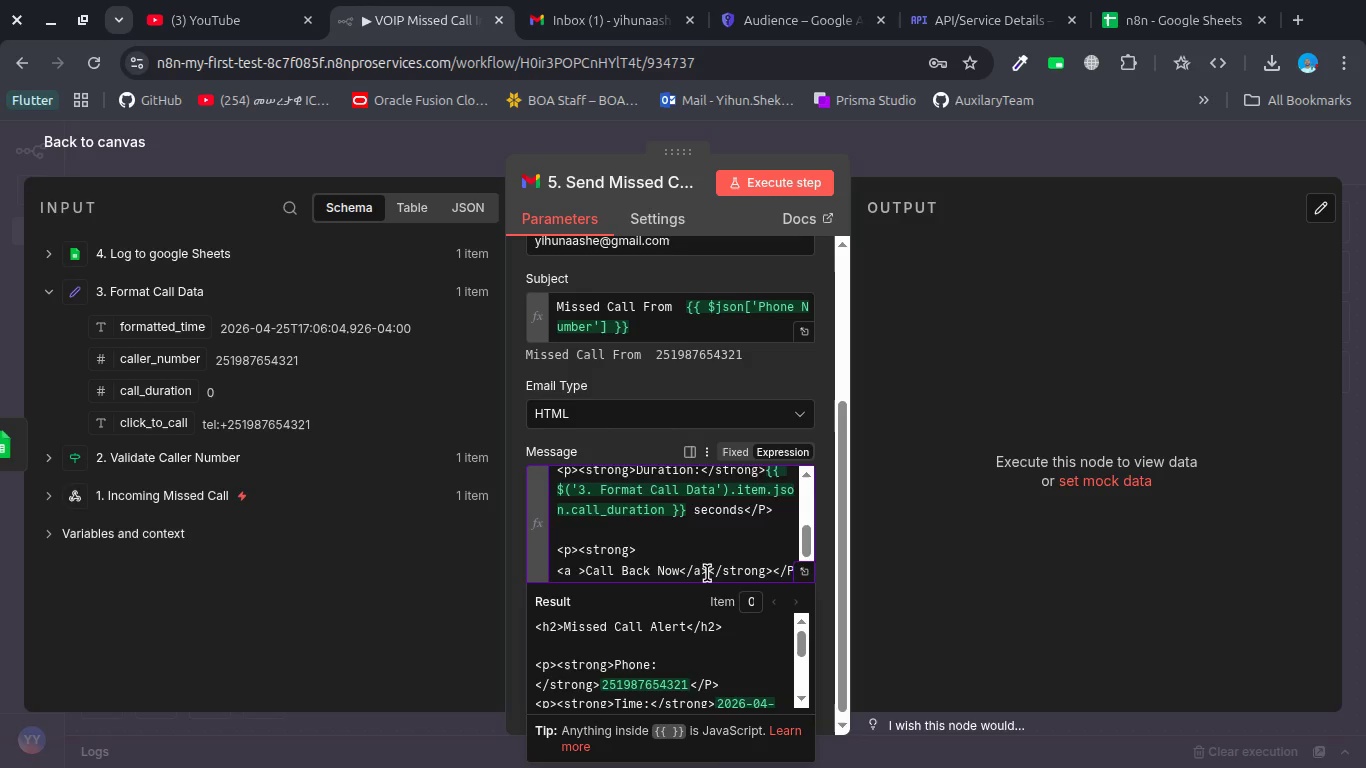 
key(Enter)
 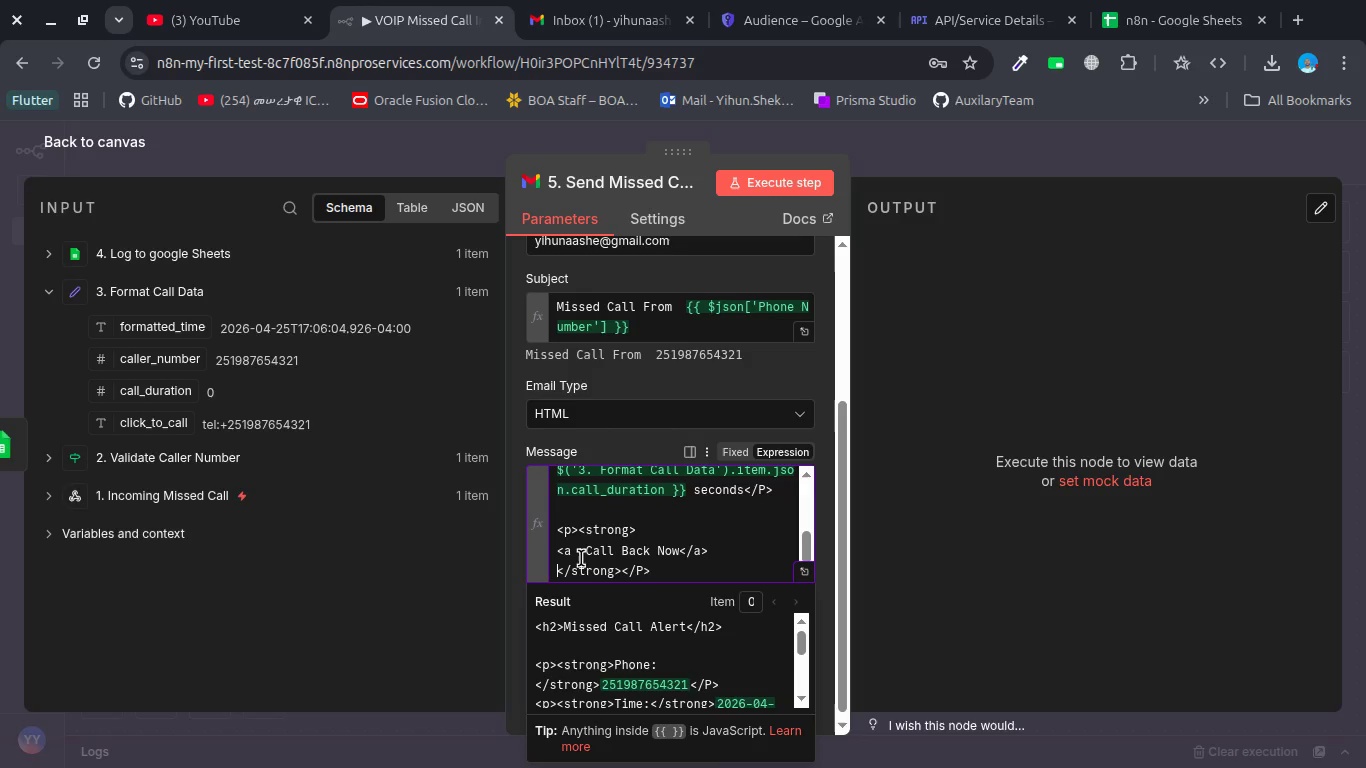 
left_click([576, 553])
 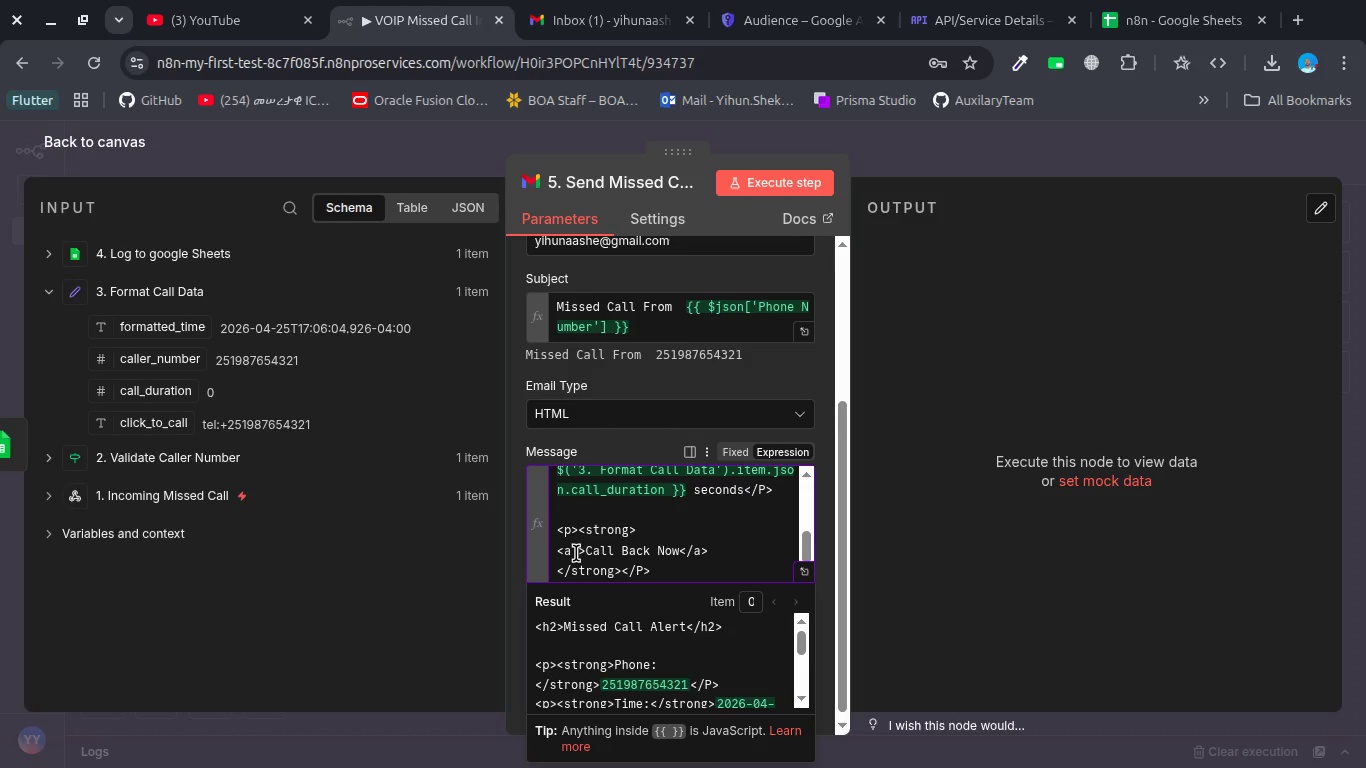 
type(href="tell:)
 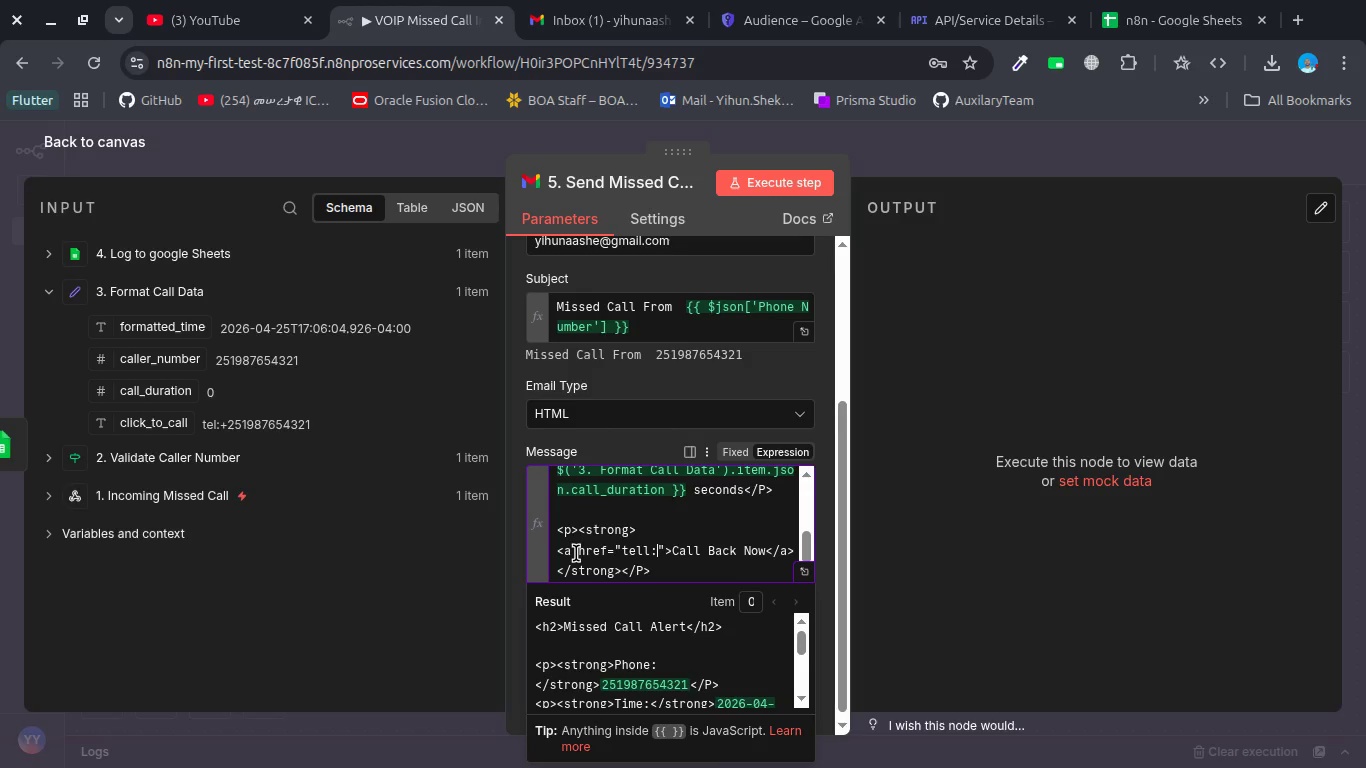 
wait(7.15)
 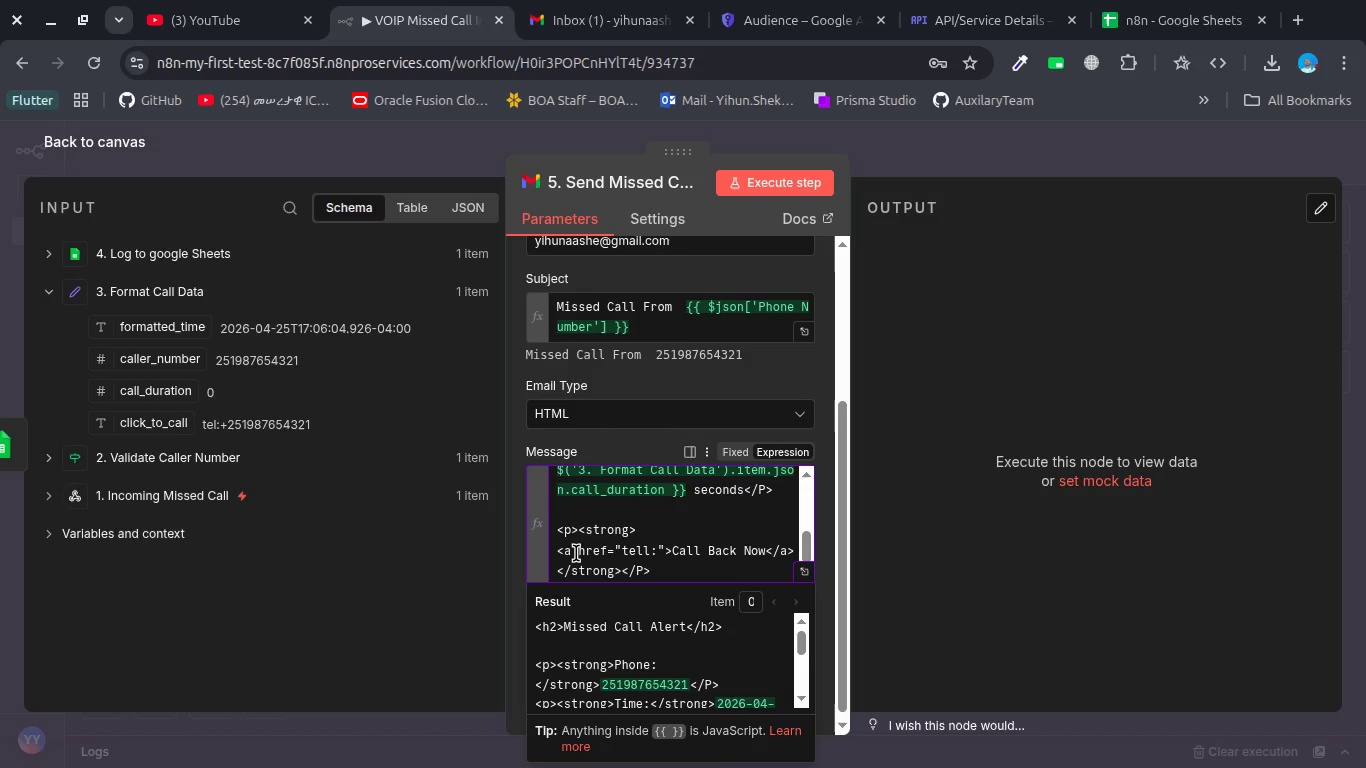 
left_click_drag(start_coordinate=[659, 553], to_coordinate=[622, 549])
 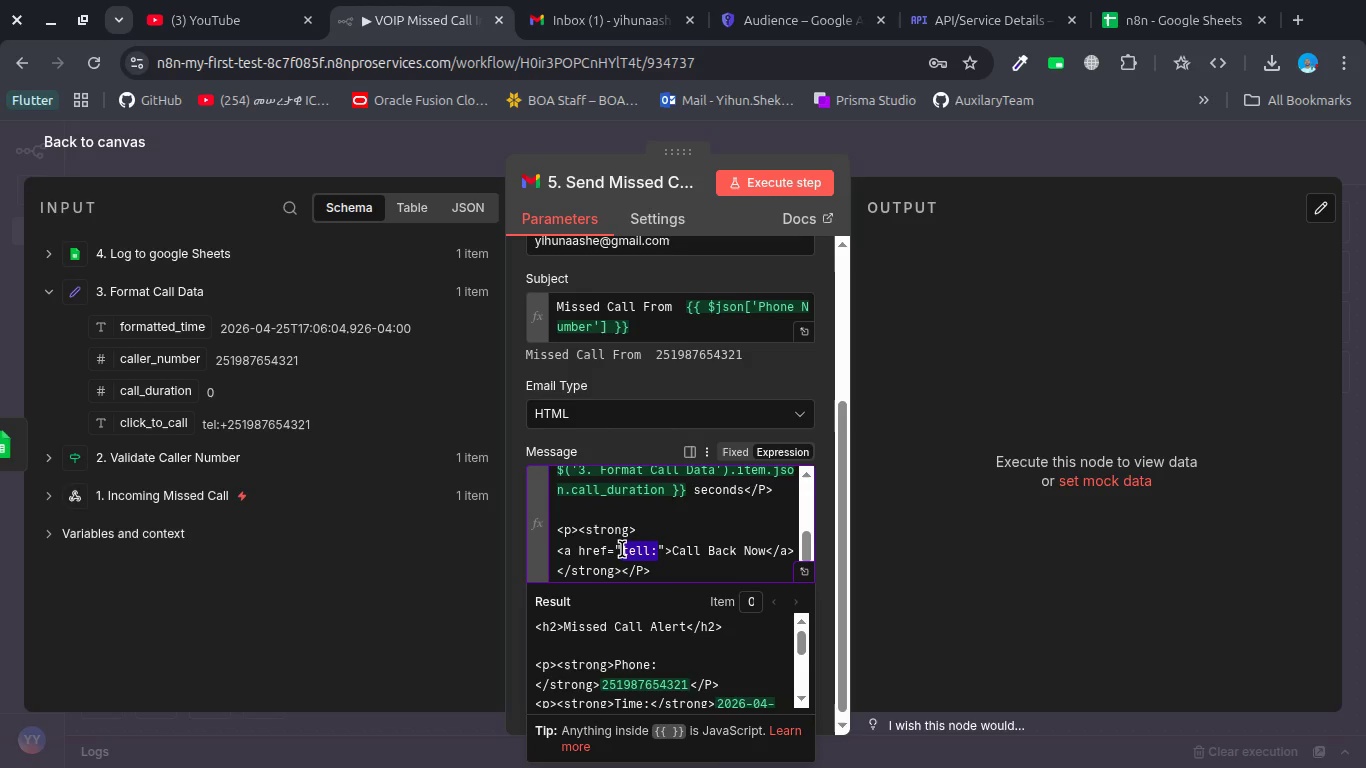 
key(Space)
 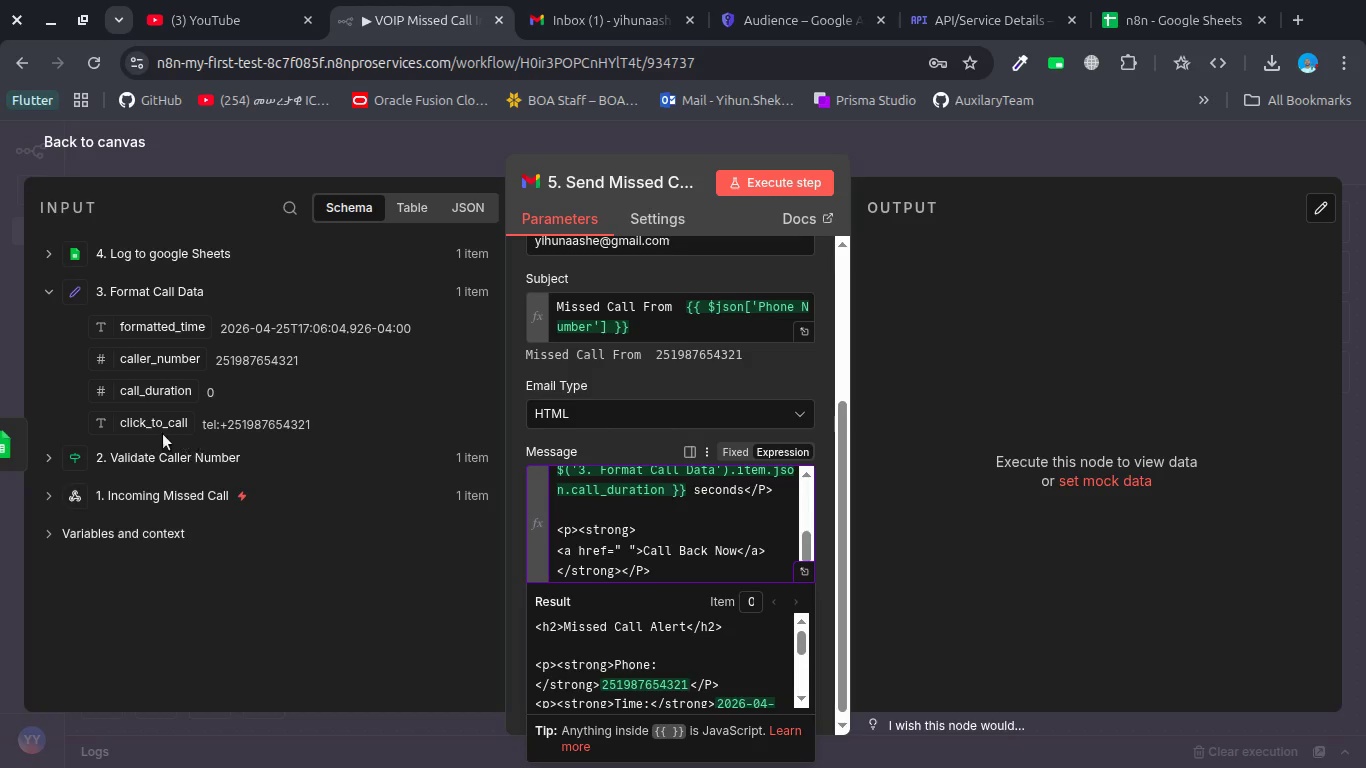 
left_click_drag(start_coordinate=[151, 419], to_coordinate=[623, 553])
 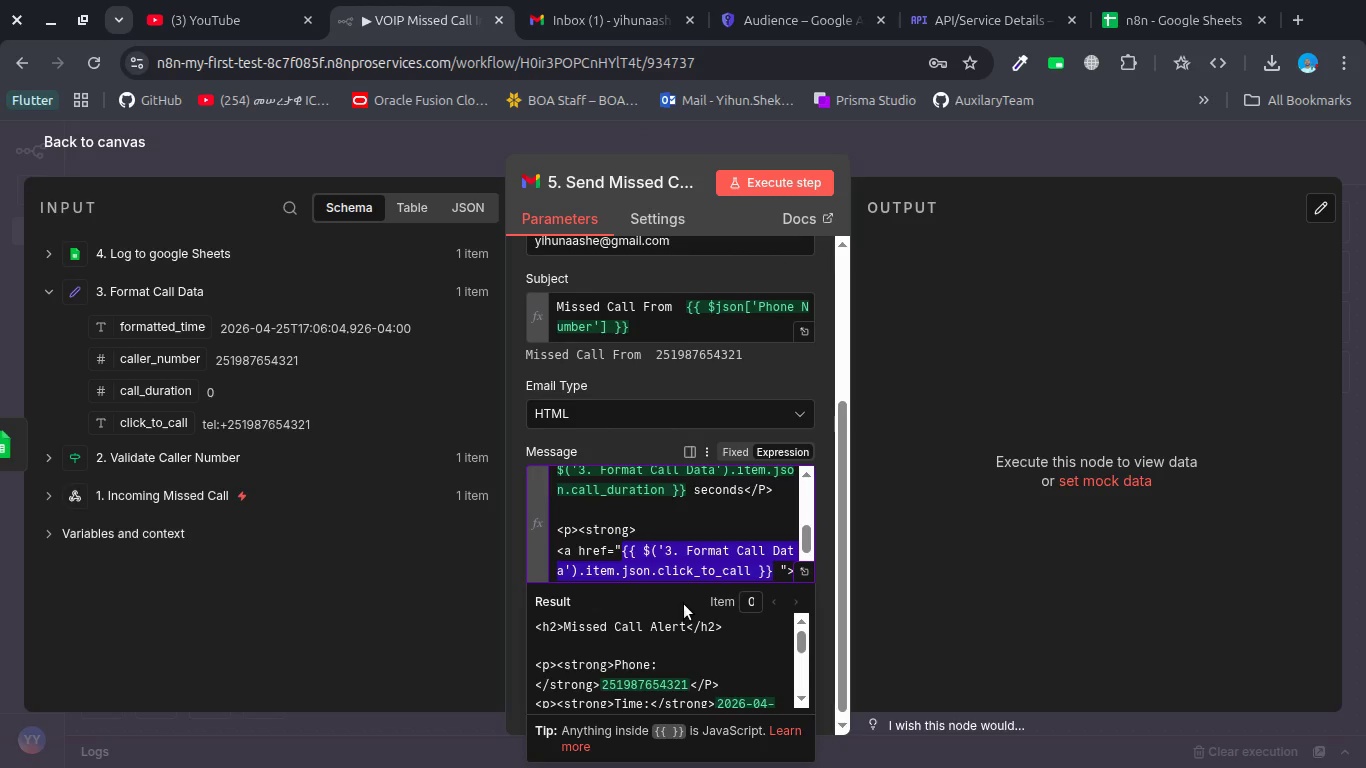 
scroll: coordinate [684, 604], scroll_direction: down, amount: 1.0
 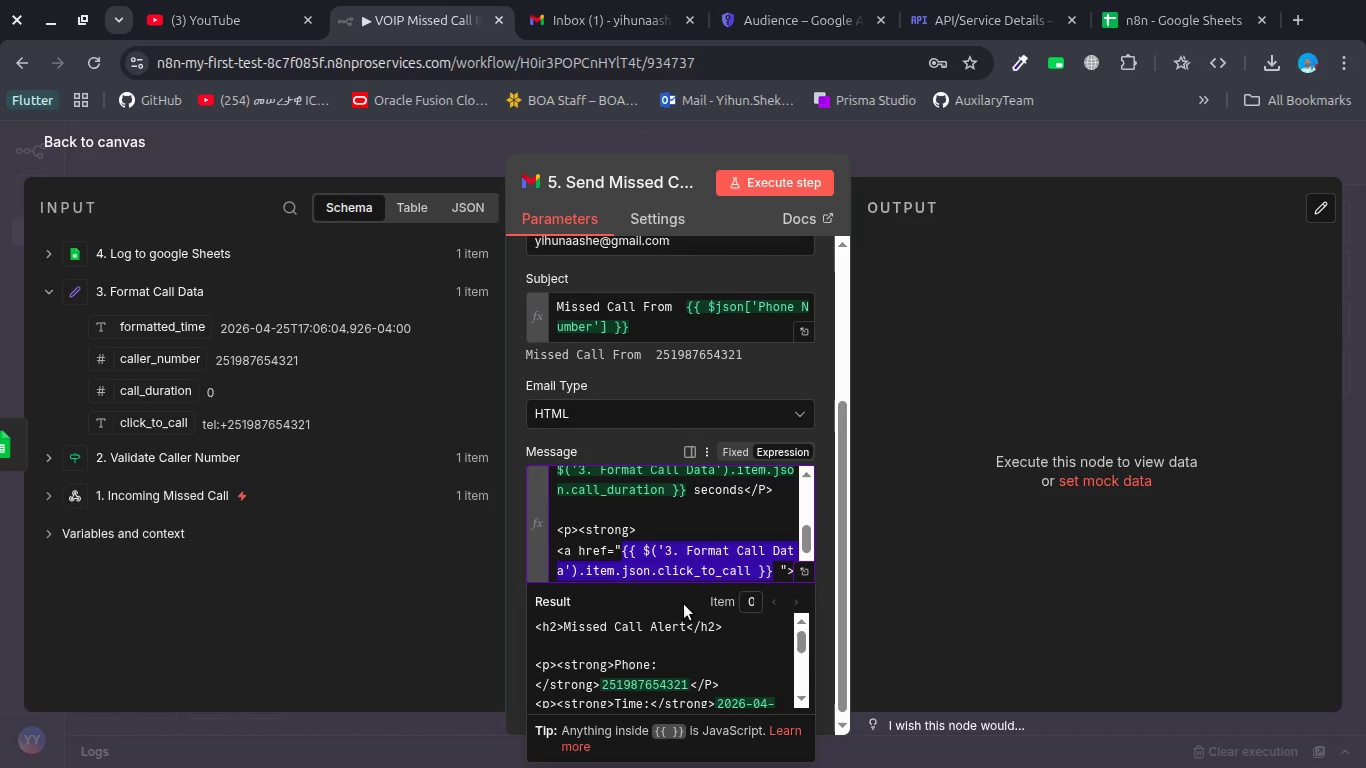 
key(ArrowRight)
 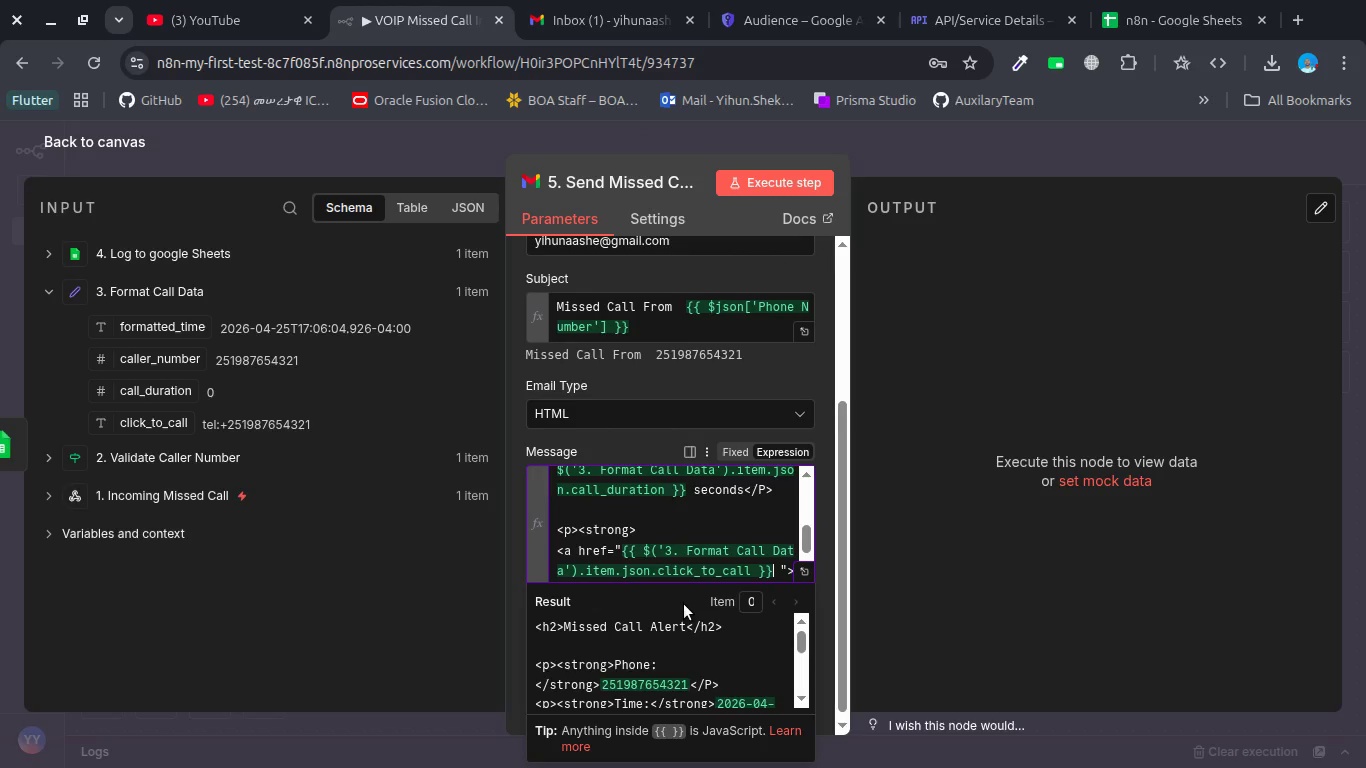 
key(Delete)
 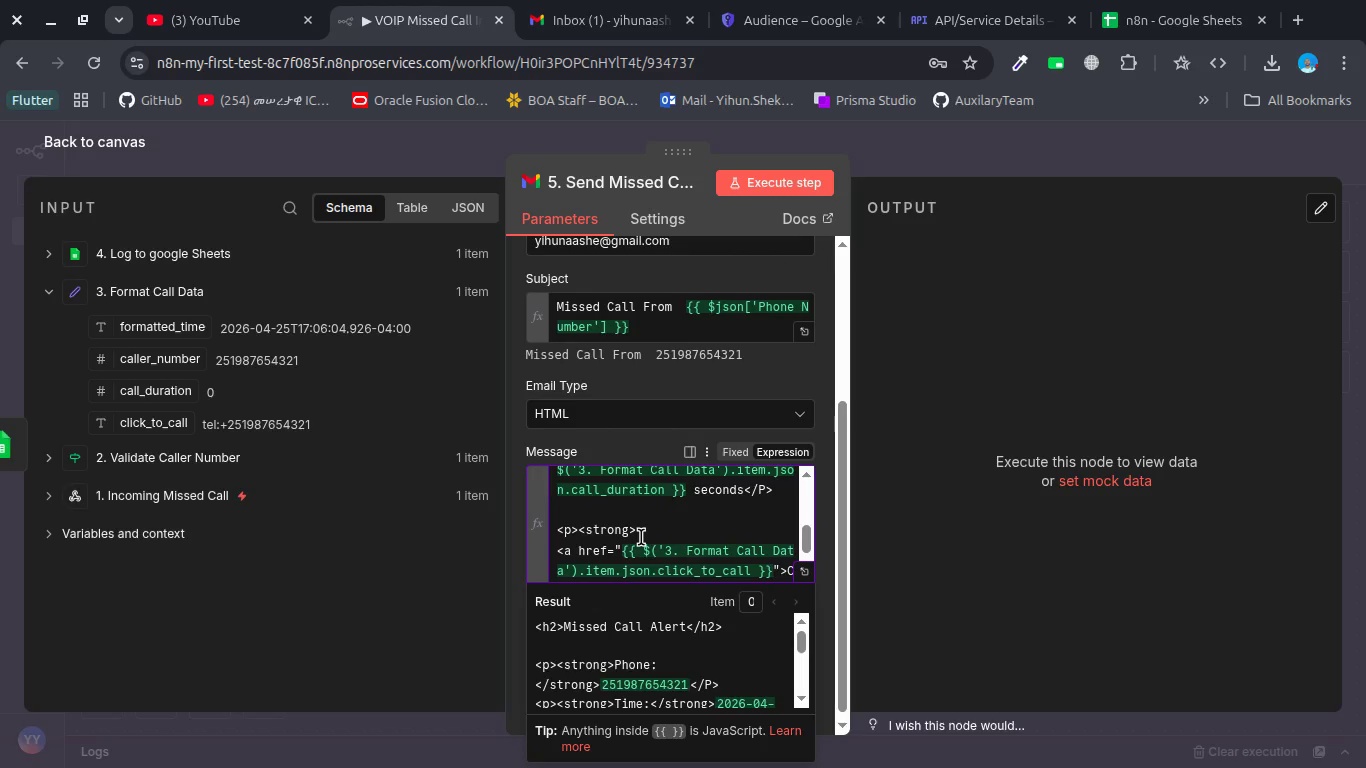 
scroll: coordinate [644, 667], scroll_direction: down, amount: 3.0
 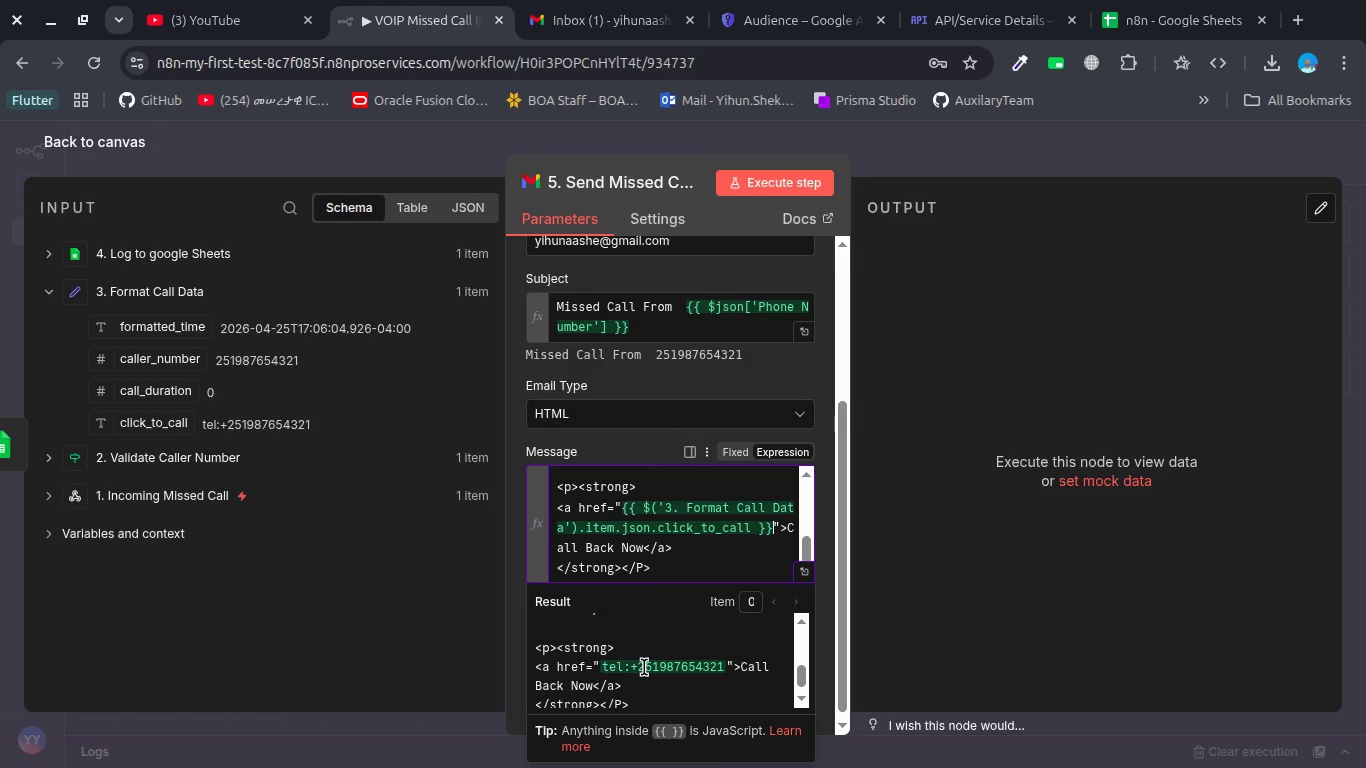 
wait(8.73)
 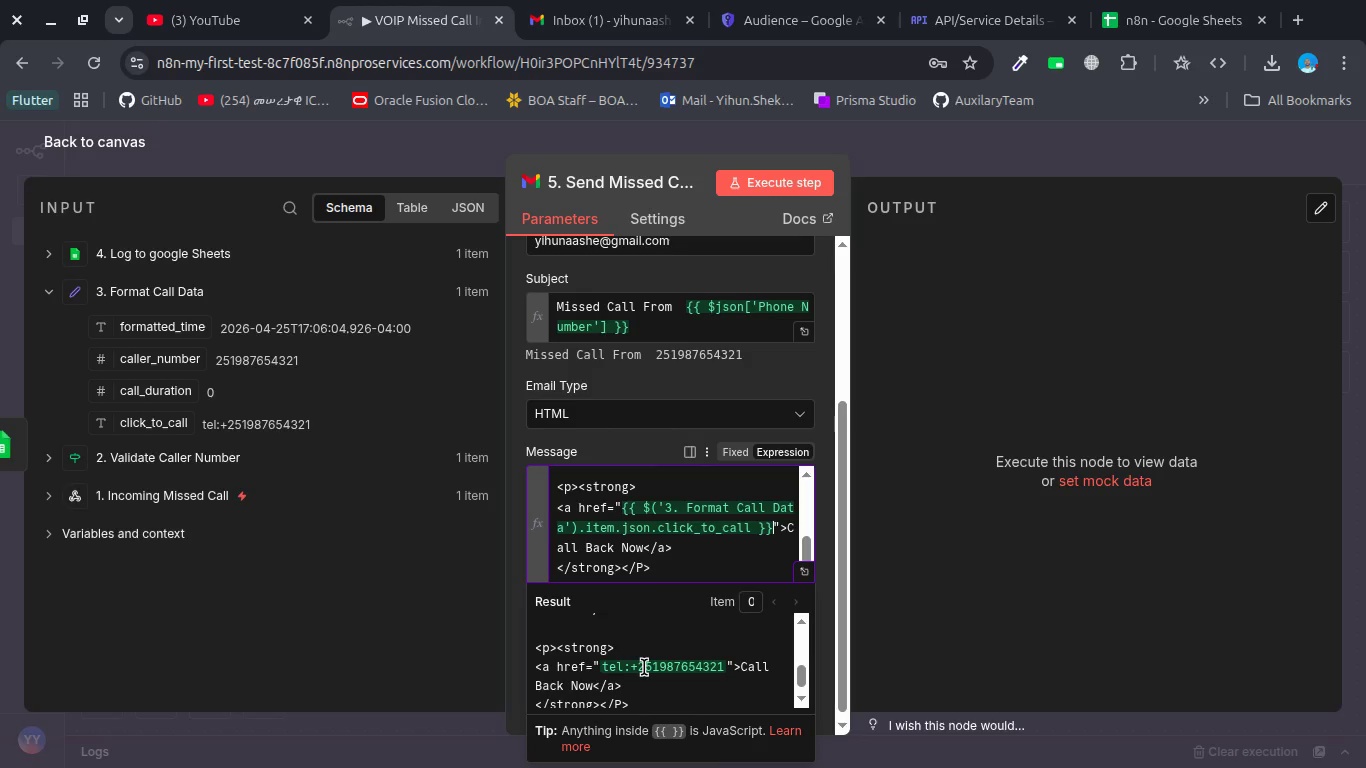 
left_click([772, 184])
 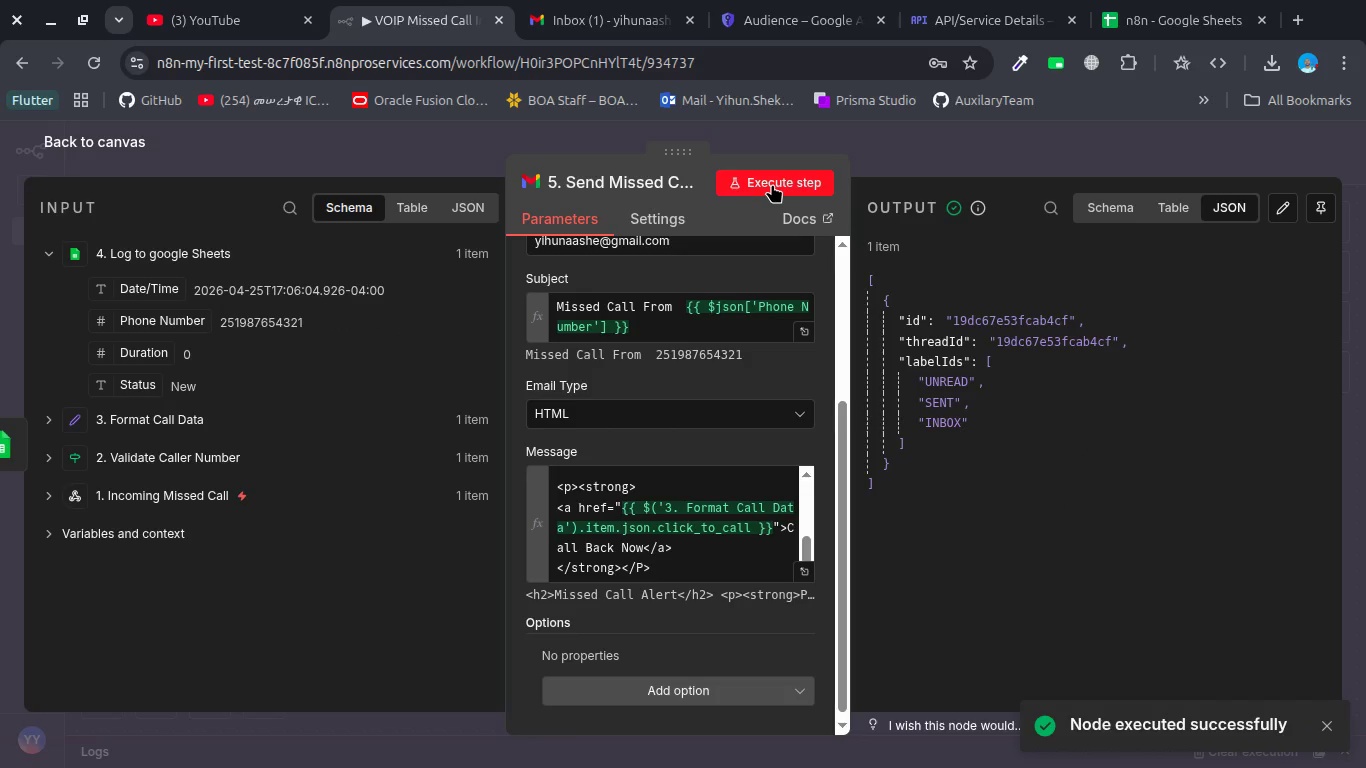 
wait(6.18)
 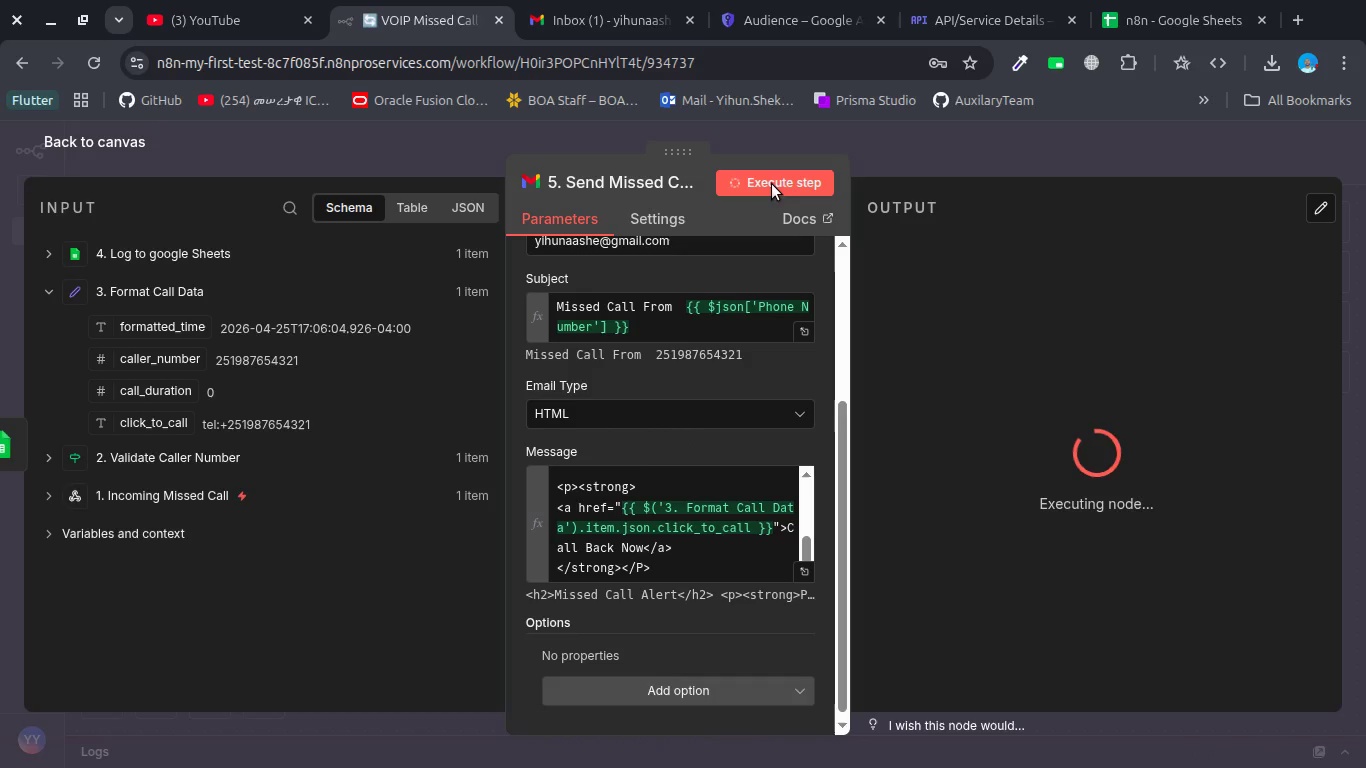 
left_click([572, 16])
 